 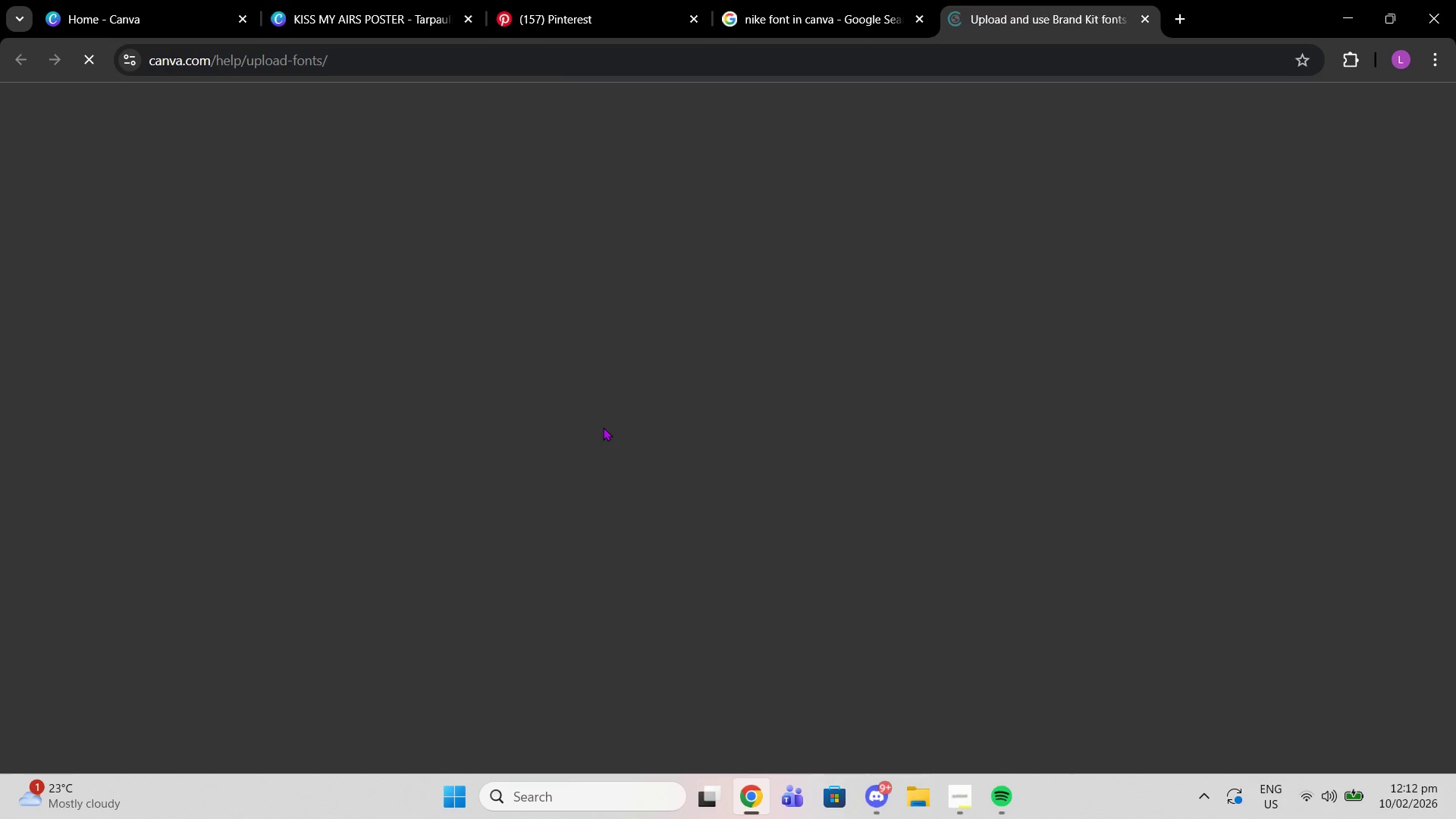 
double_click([575, 0])
 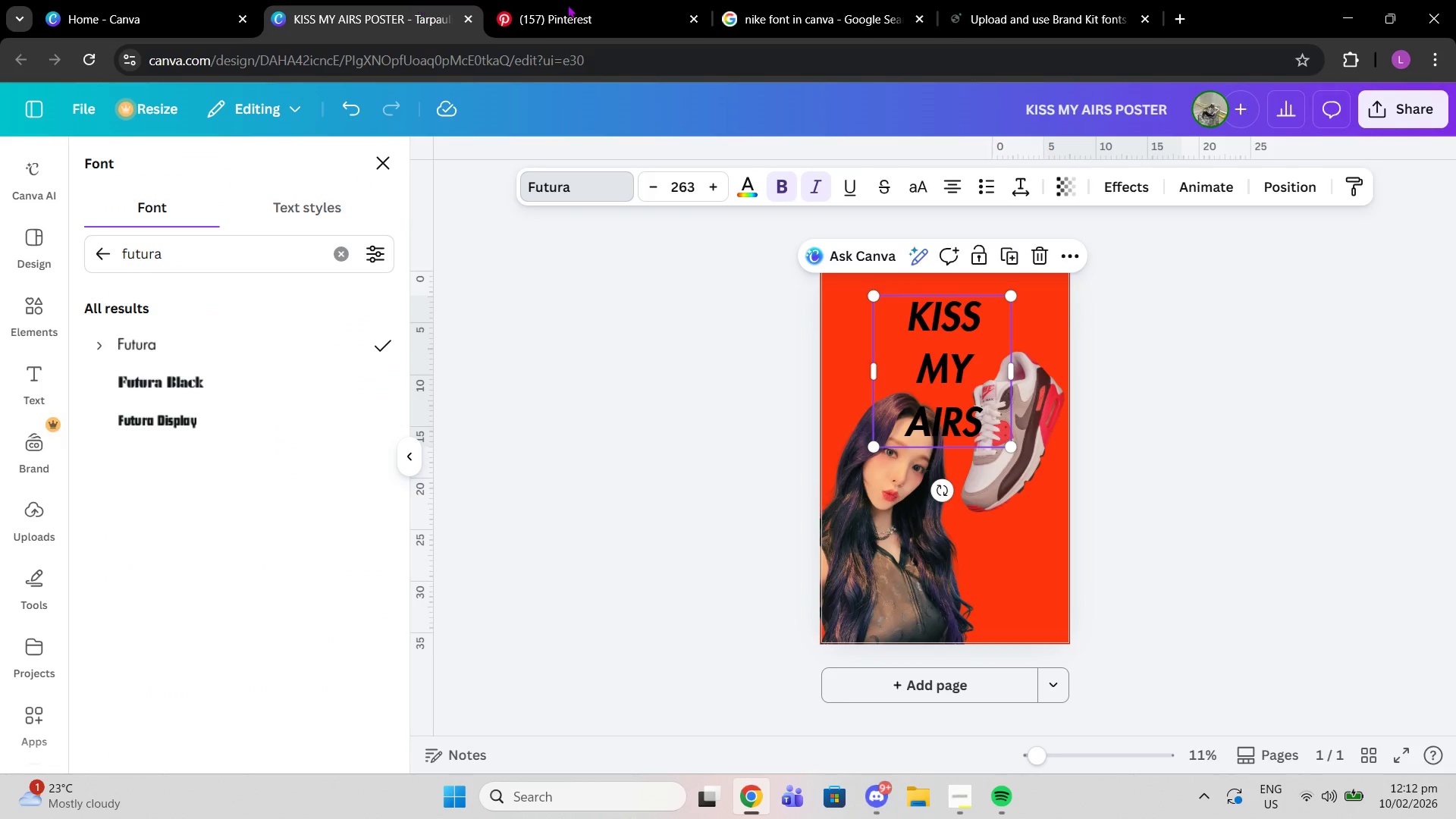 
left_click([406, 0])
 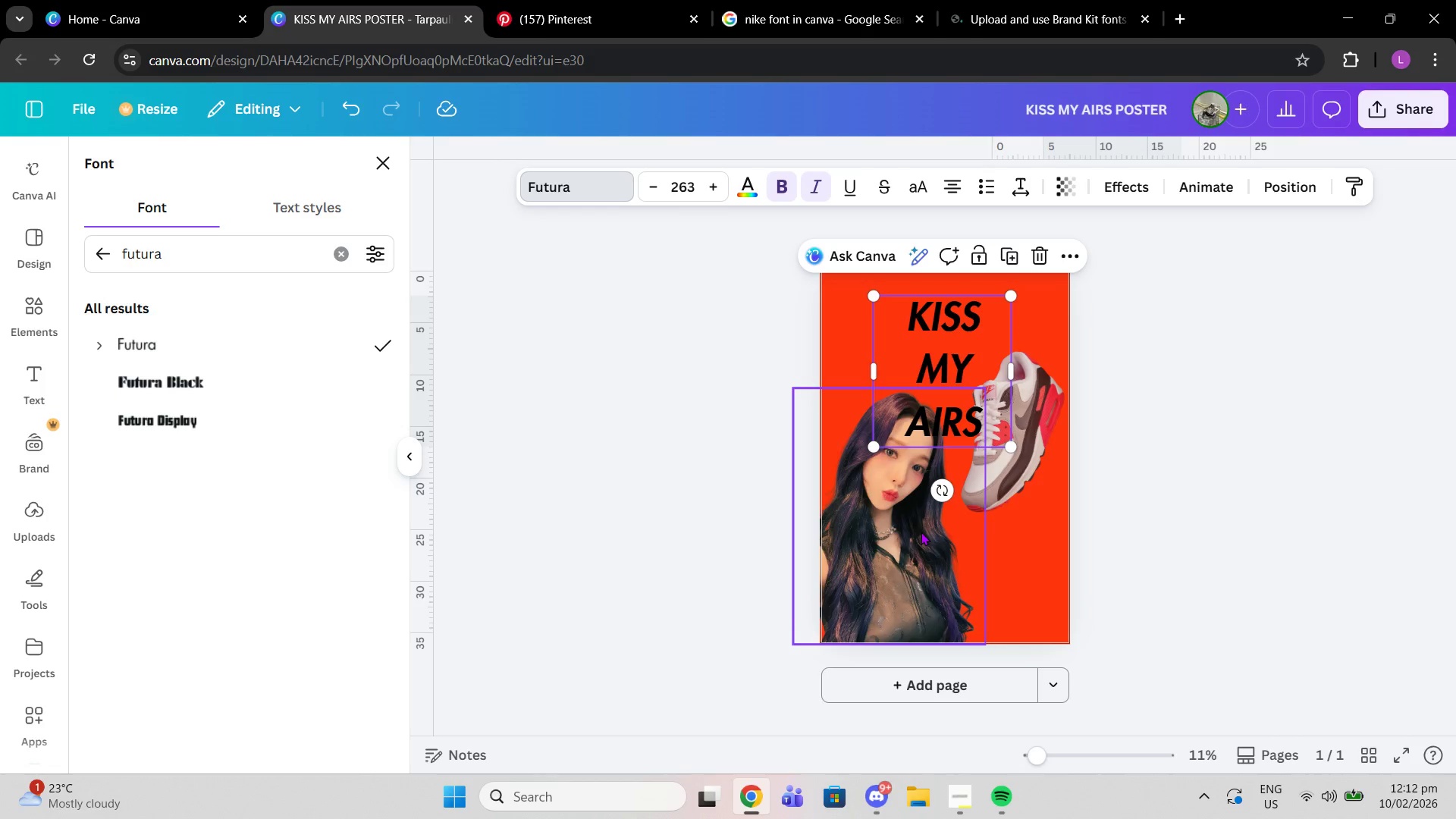 
left_click_drag(start_coordinate=[909, 541], to_coordinate=[908, 554])
 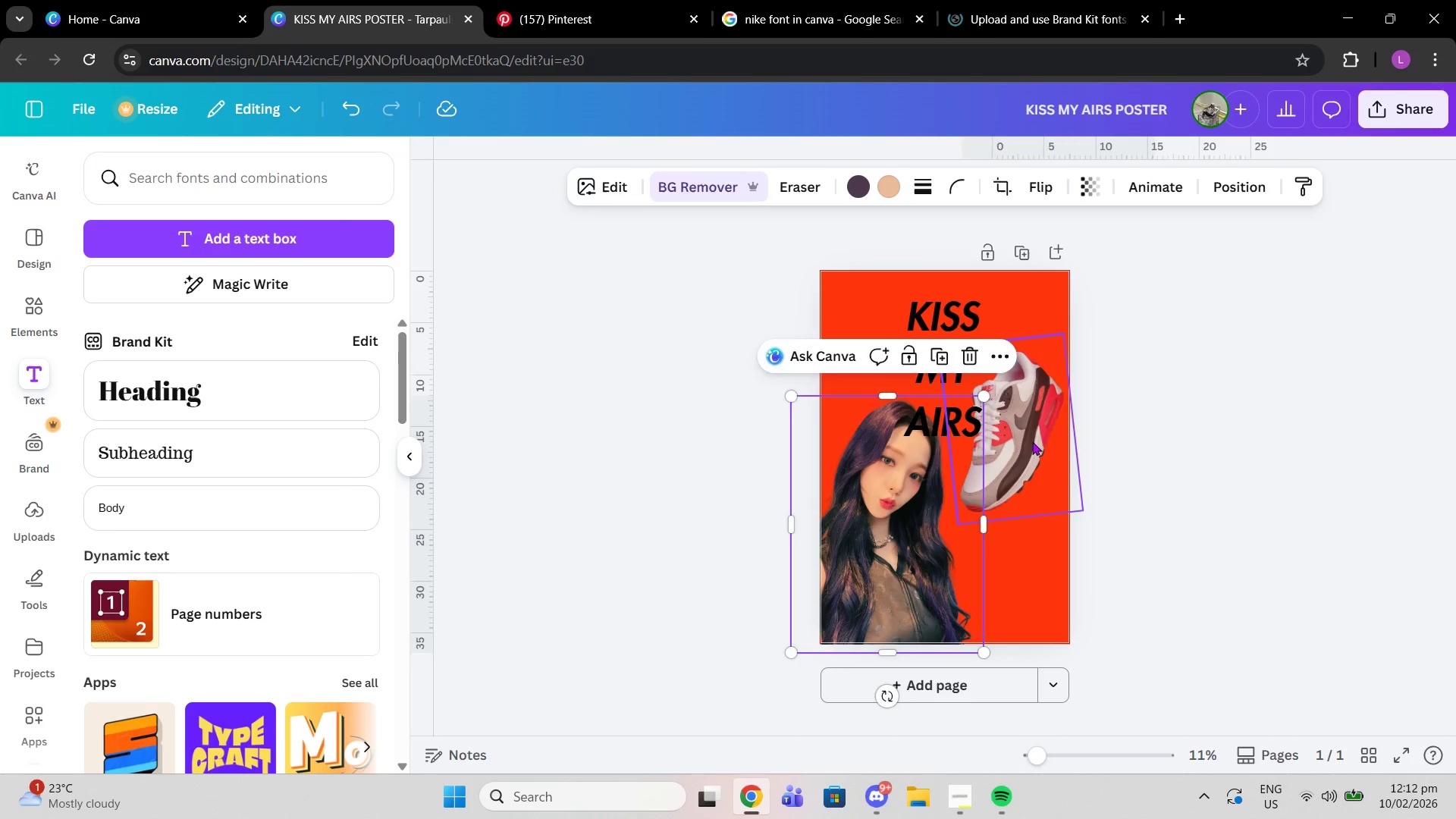 
left_click([1032, 441])
 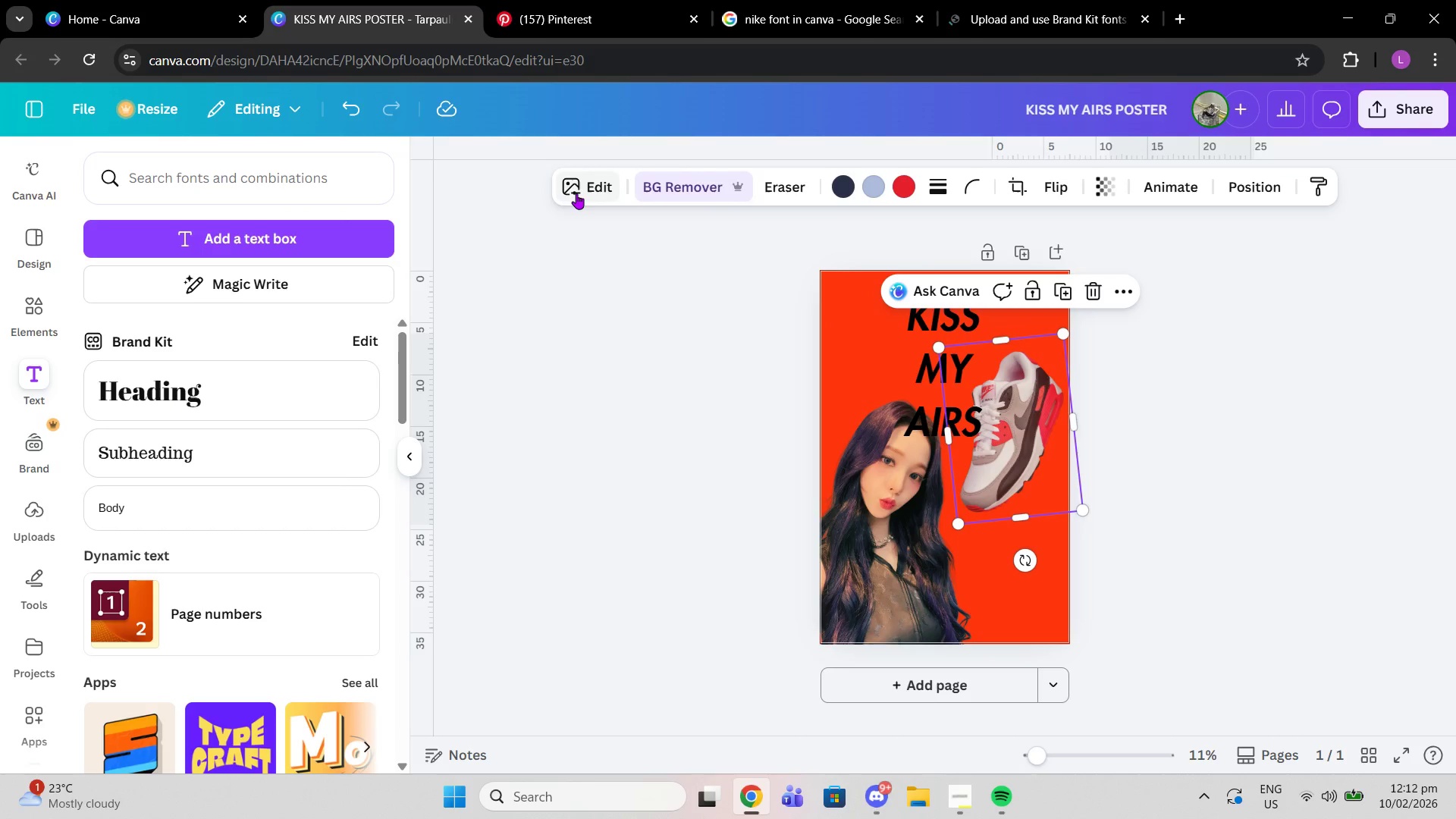 
left_click([576, 193])
 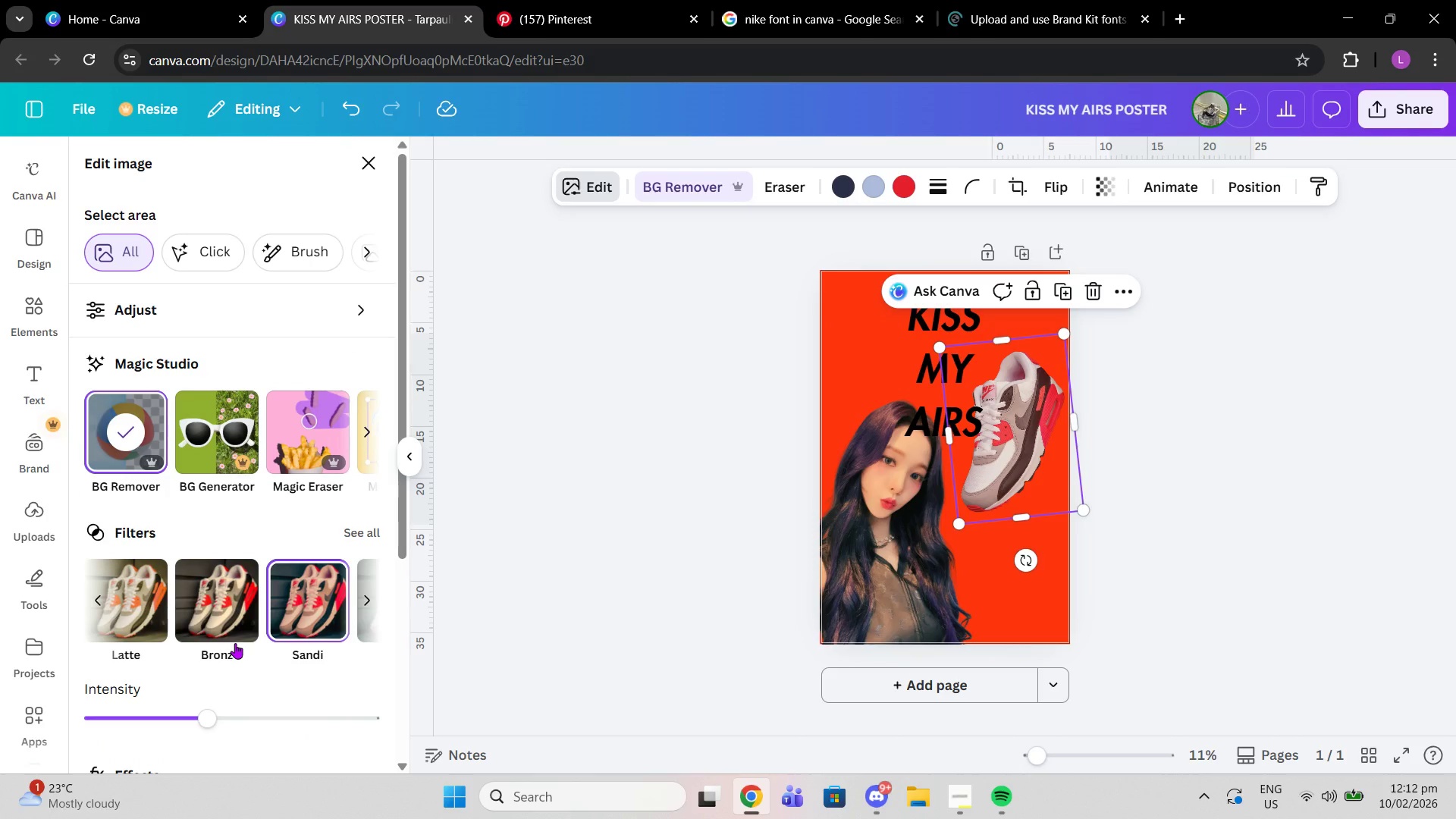 
left_click_drag(start_coordinate=[196, 726], to_coordinate=[126, 704])
 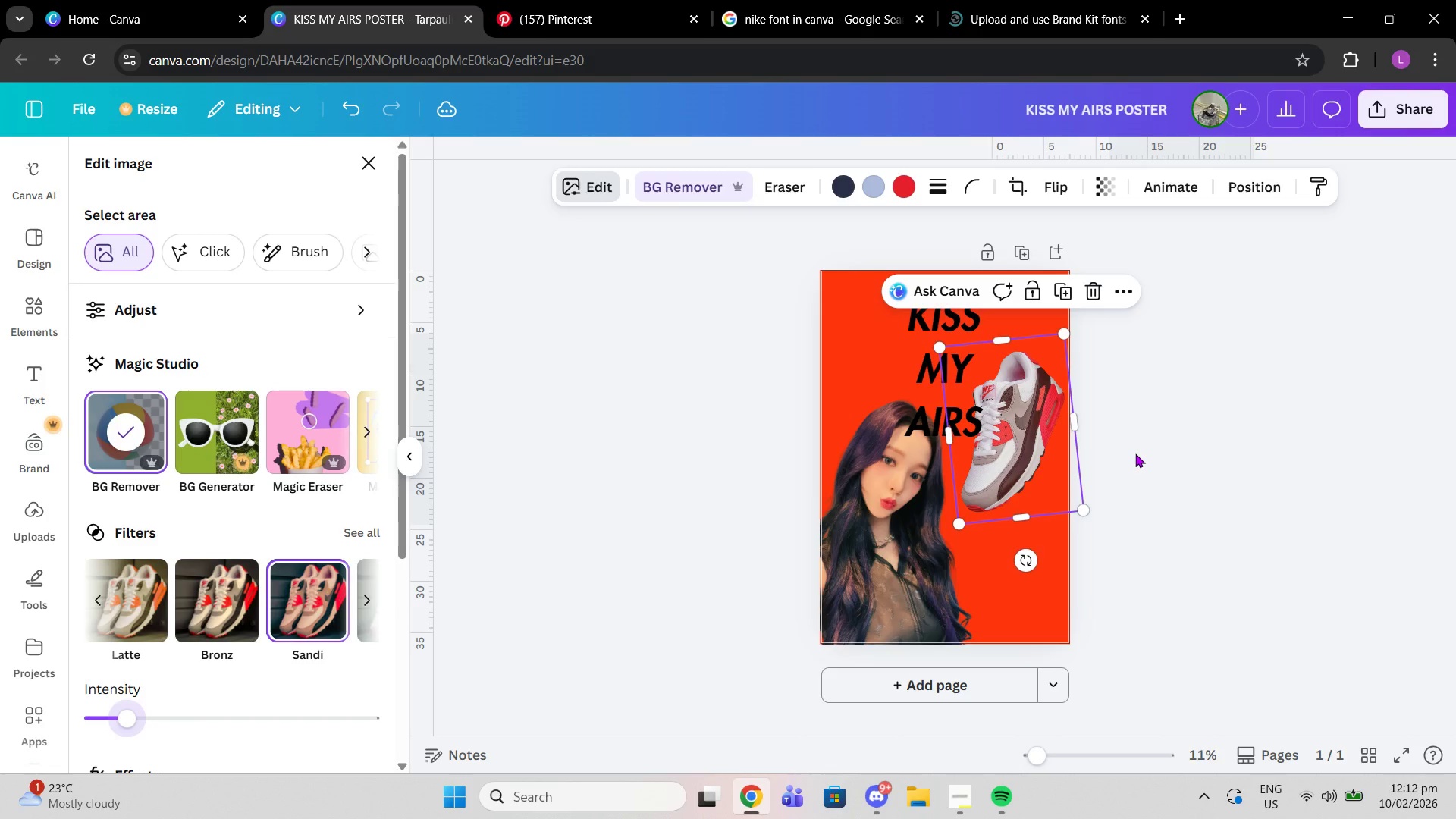 
left_click([1134, 453])
 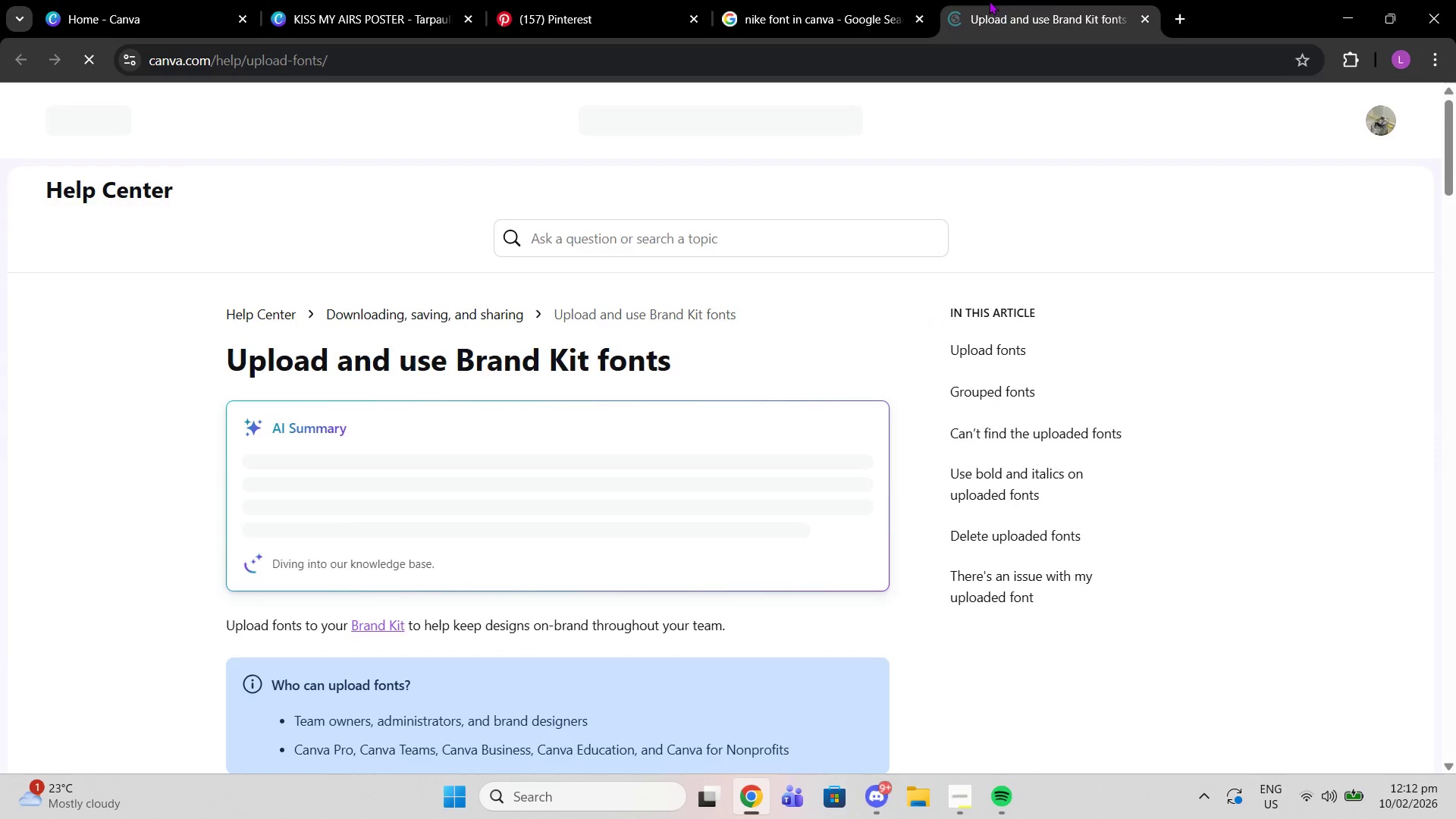 
left_click([993, 0])
 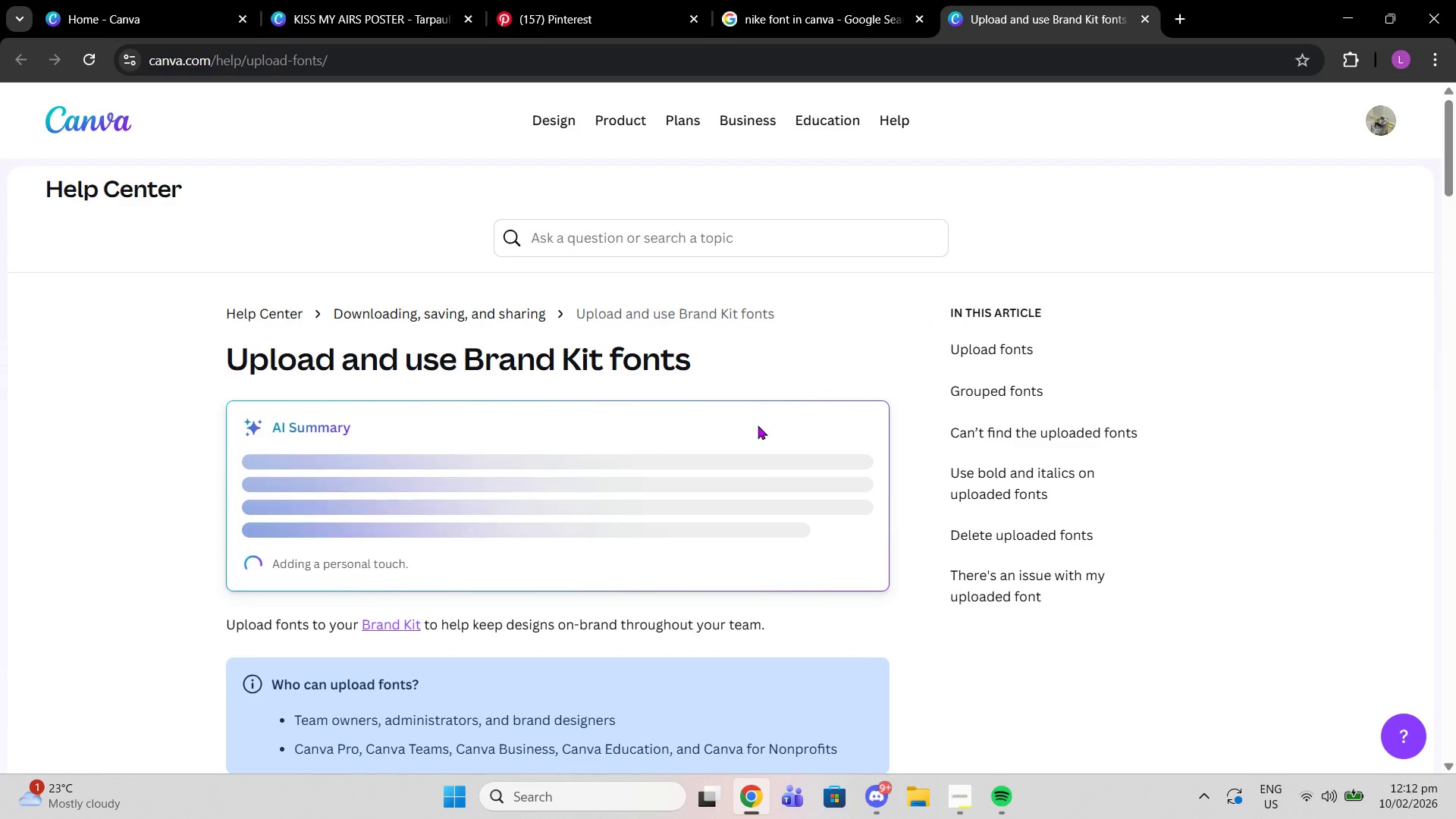 
scroll: coordinate [741, 435], scroll_direction: down, amount: 14.0
 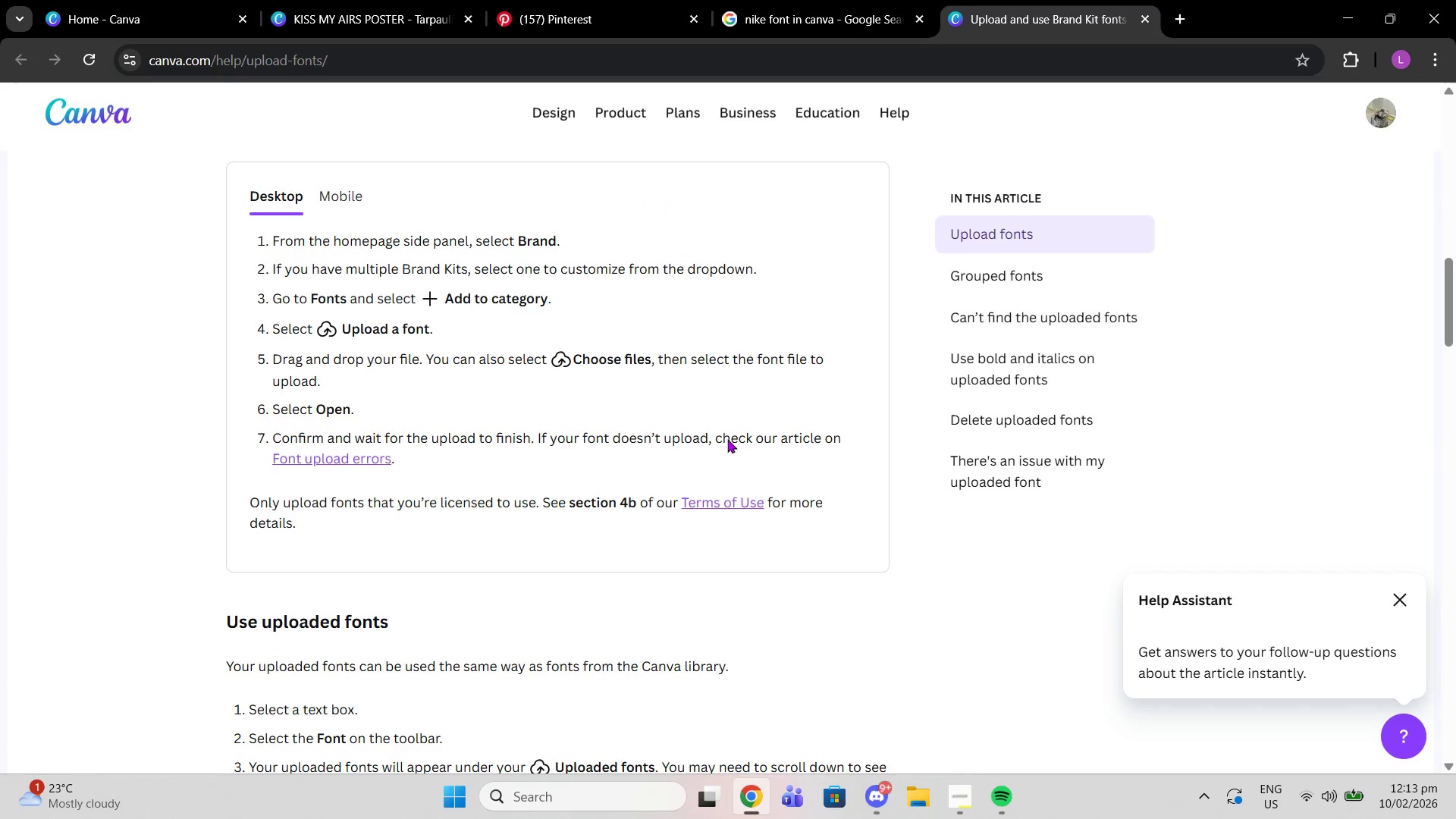 
scroll: coordinate [727, 439], scroll_direction: up, amount: 1.0
 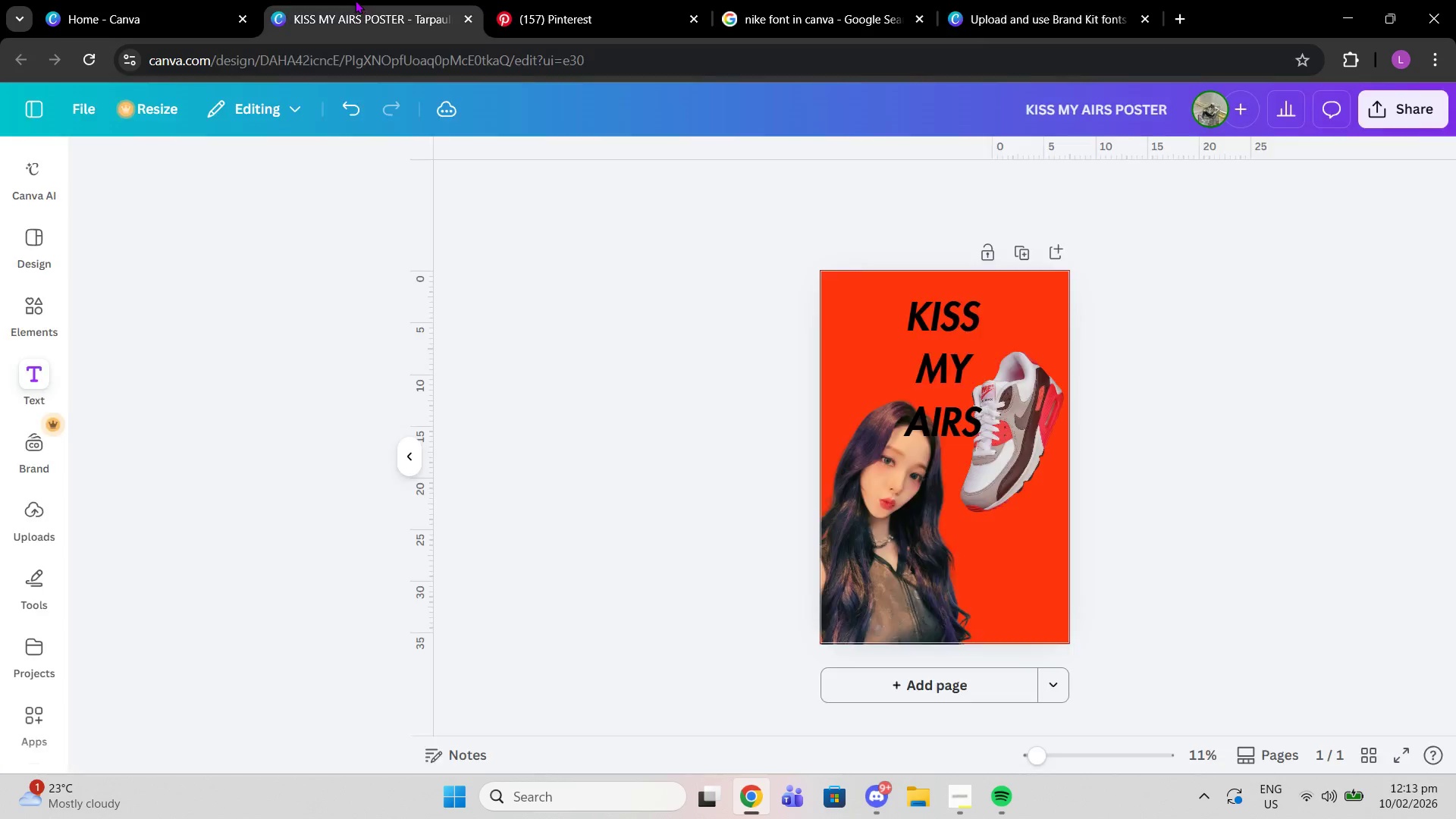 
left_click([358, 0])
 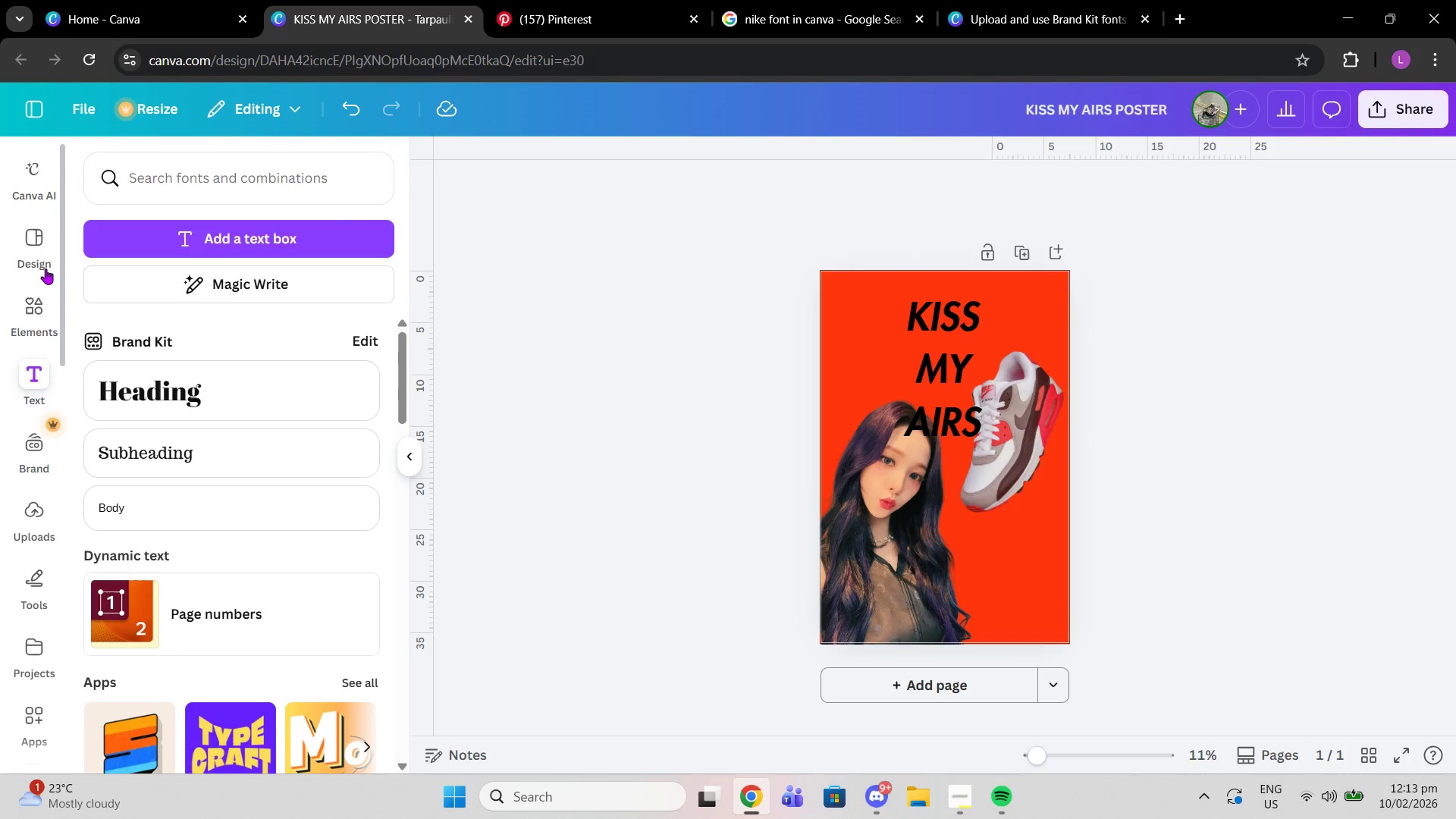 
scroll: coordinate [45, 268], scroll_direction: up, amount: 2.0
 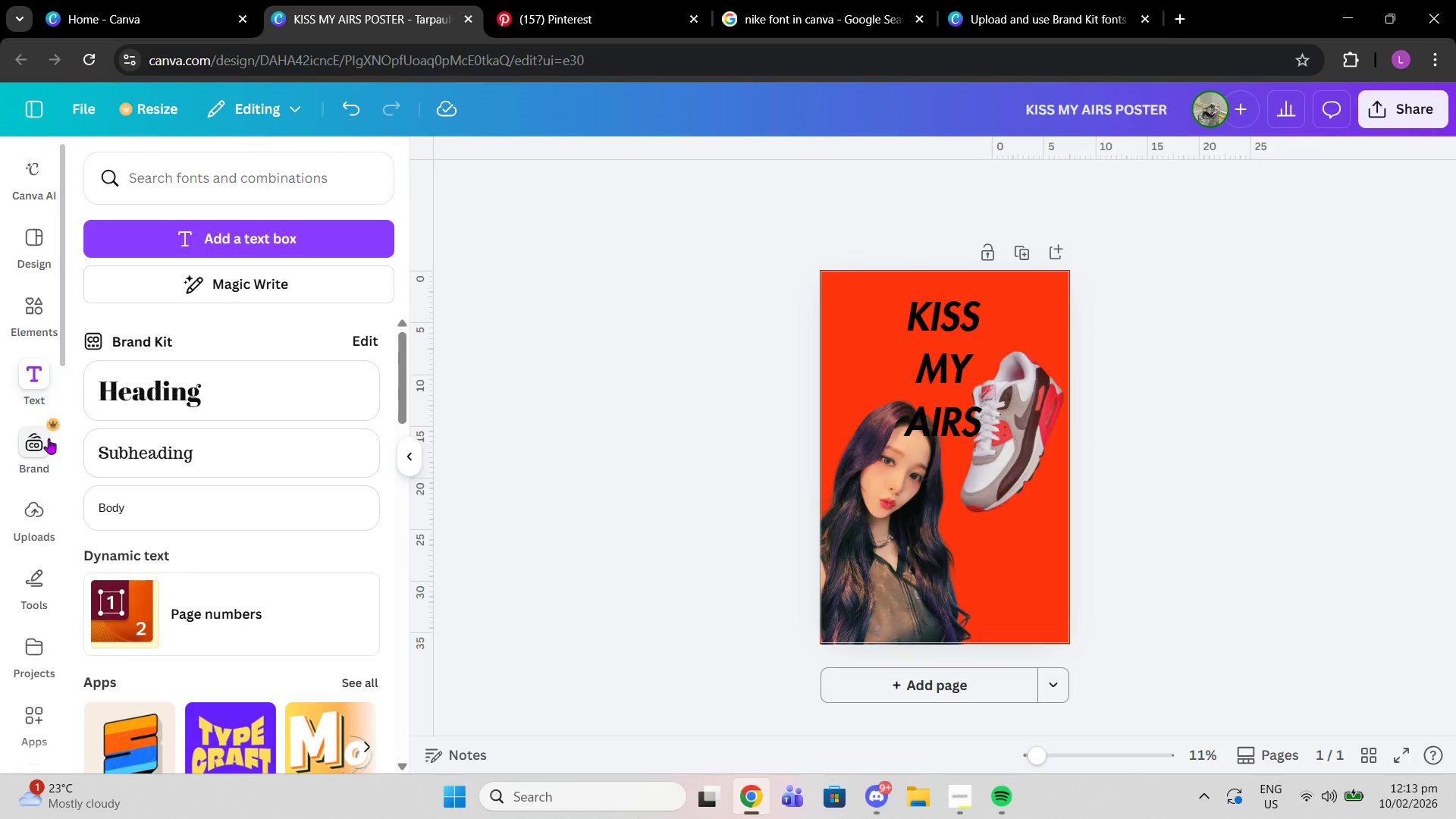 
left_click([49, 438])
 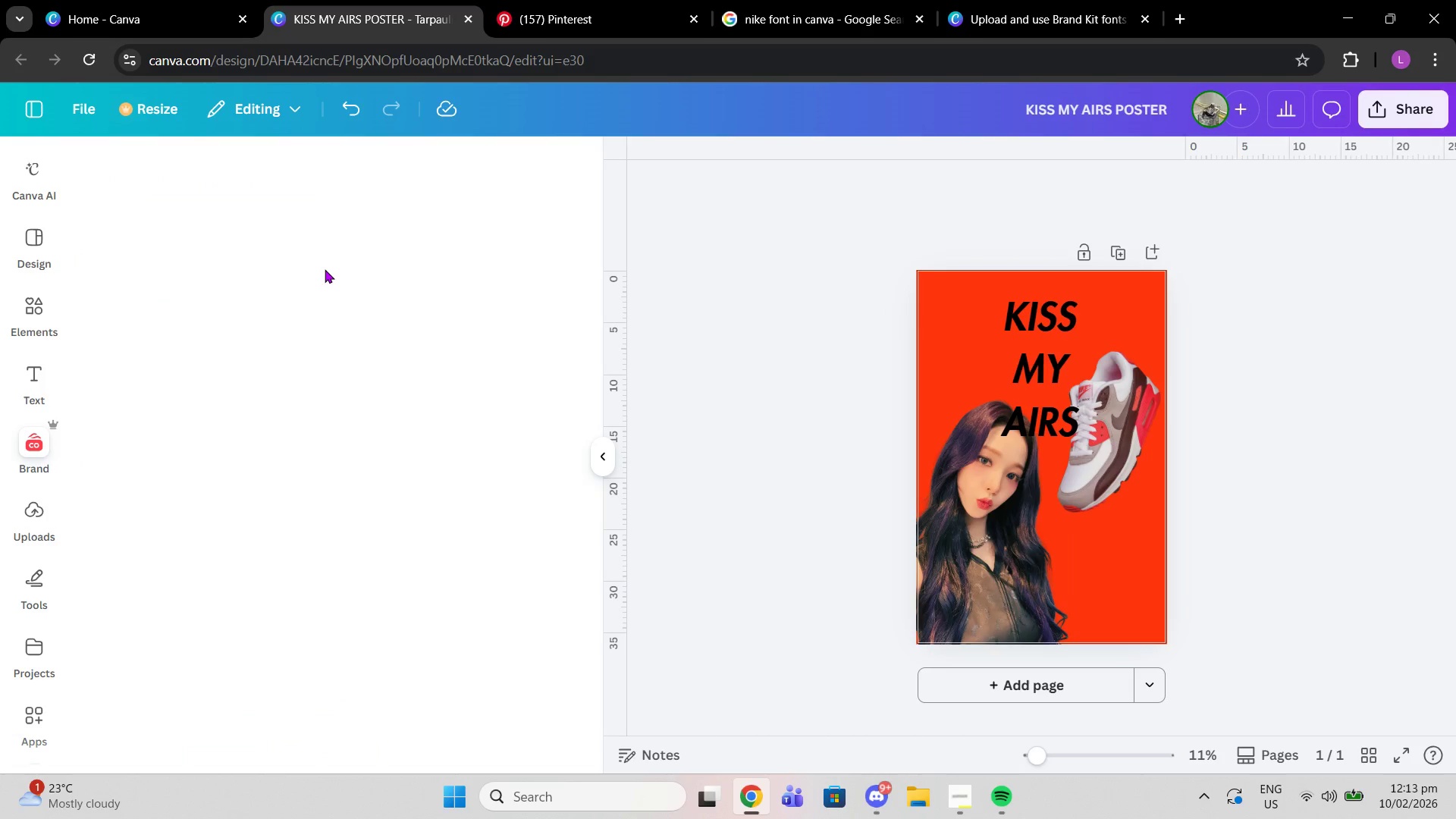 
mouse_move([304, 266])
 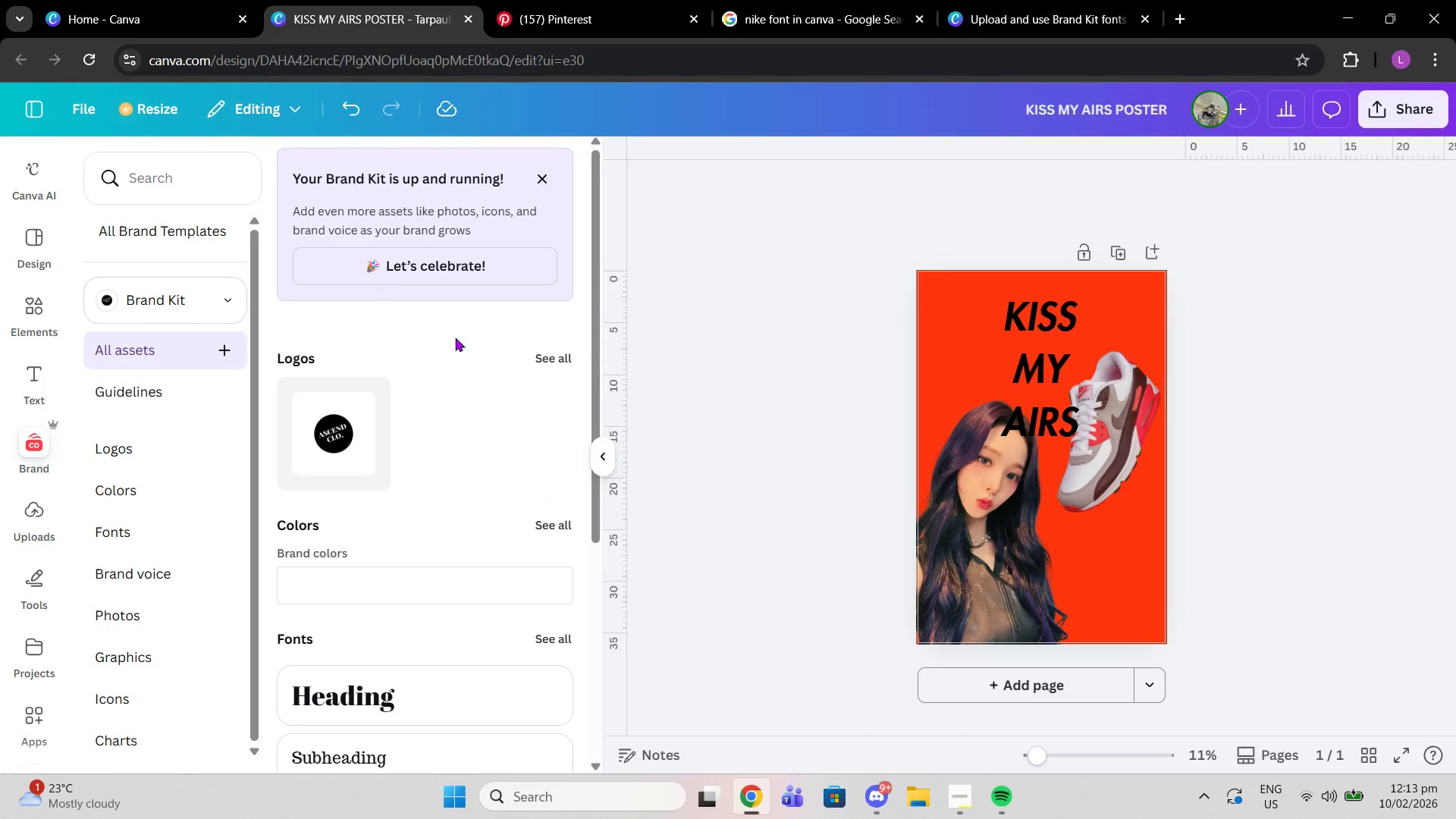 
scroll: coordinate [163, 478], scroll_direction: down, amount: 3.0
 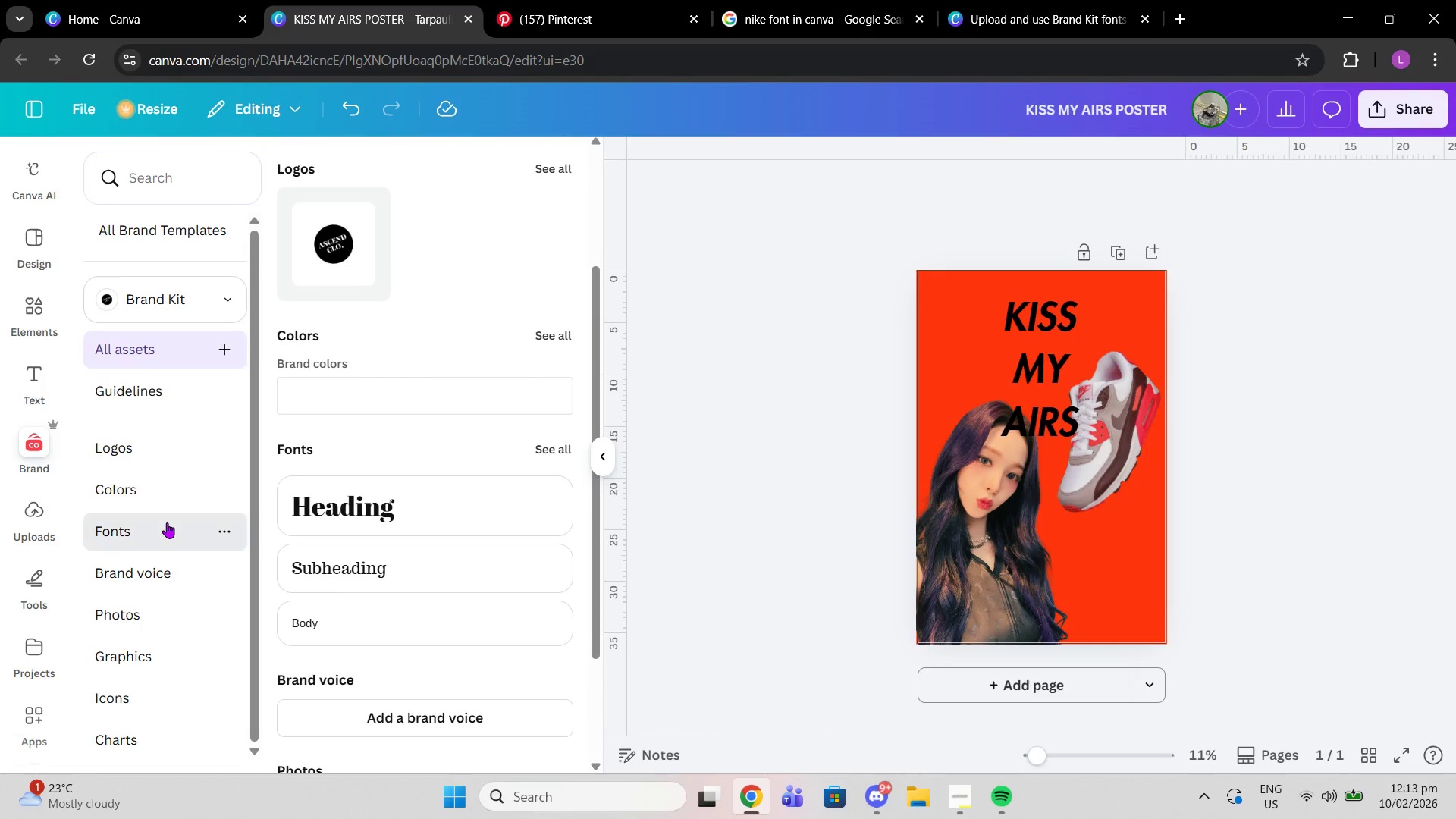 
left_click([167, 522])
 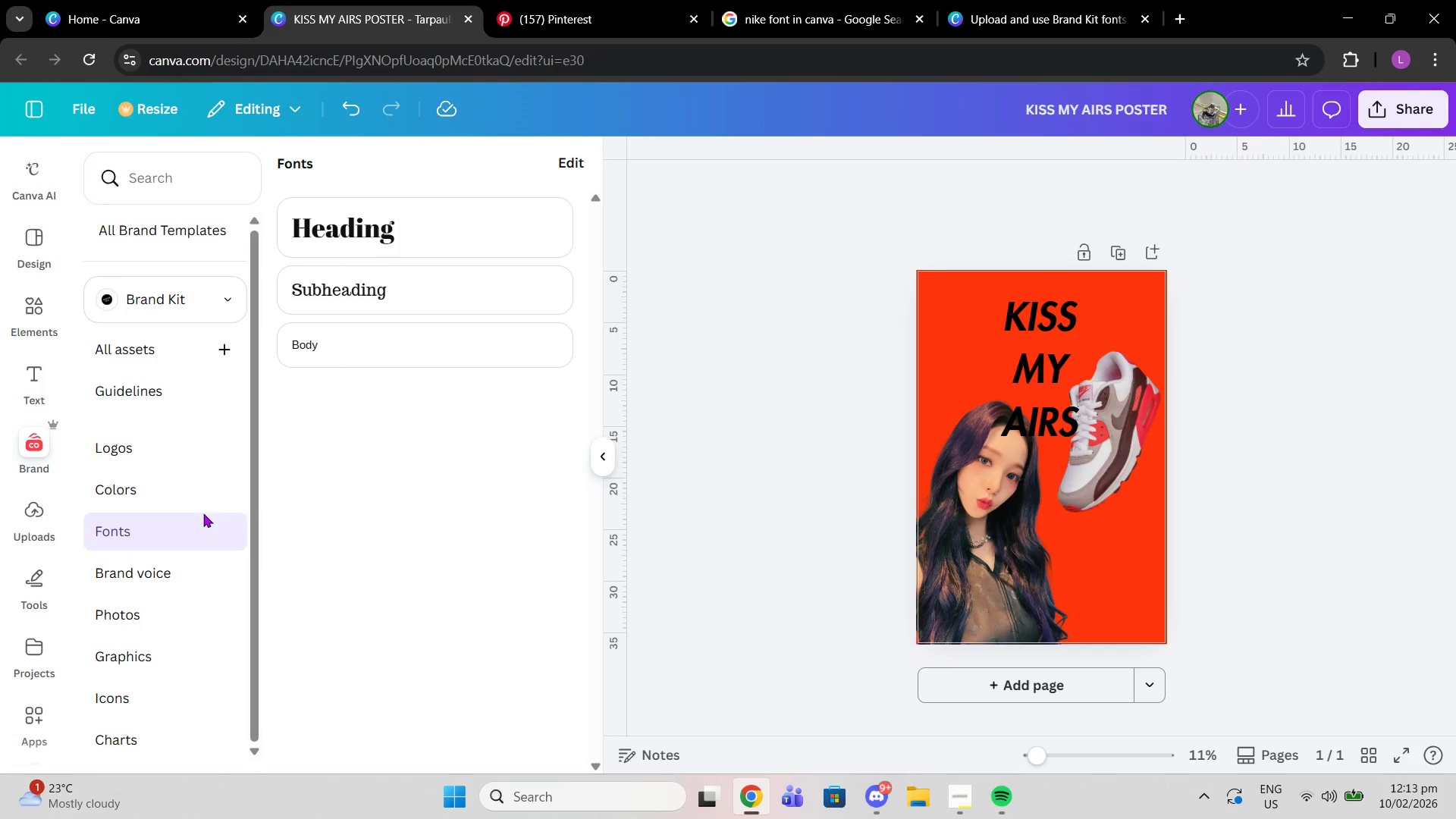 
scroll: coordinate [237, 507], scroll_direction: down, amount: 1.0
 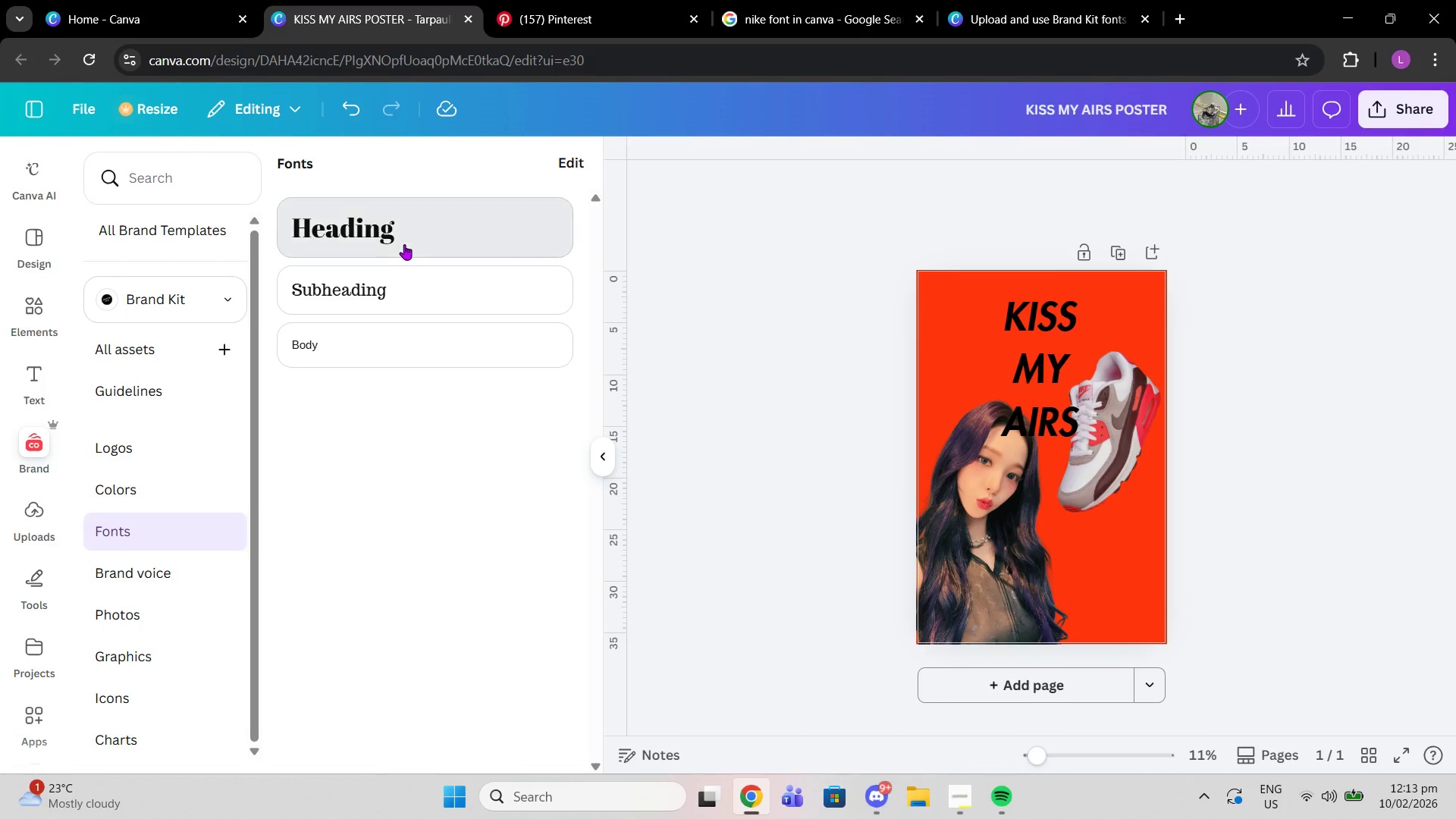 
left_click([406, 245])
 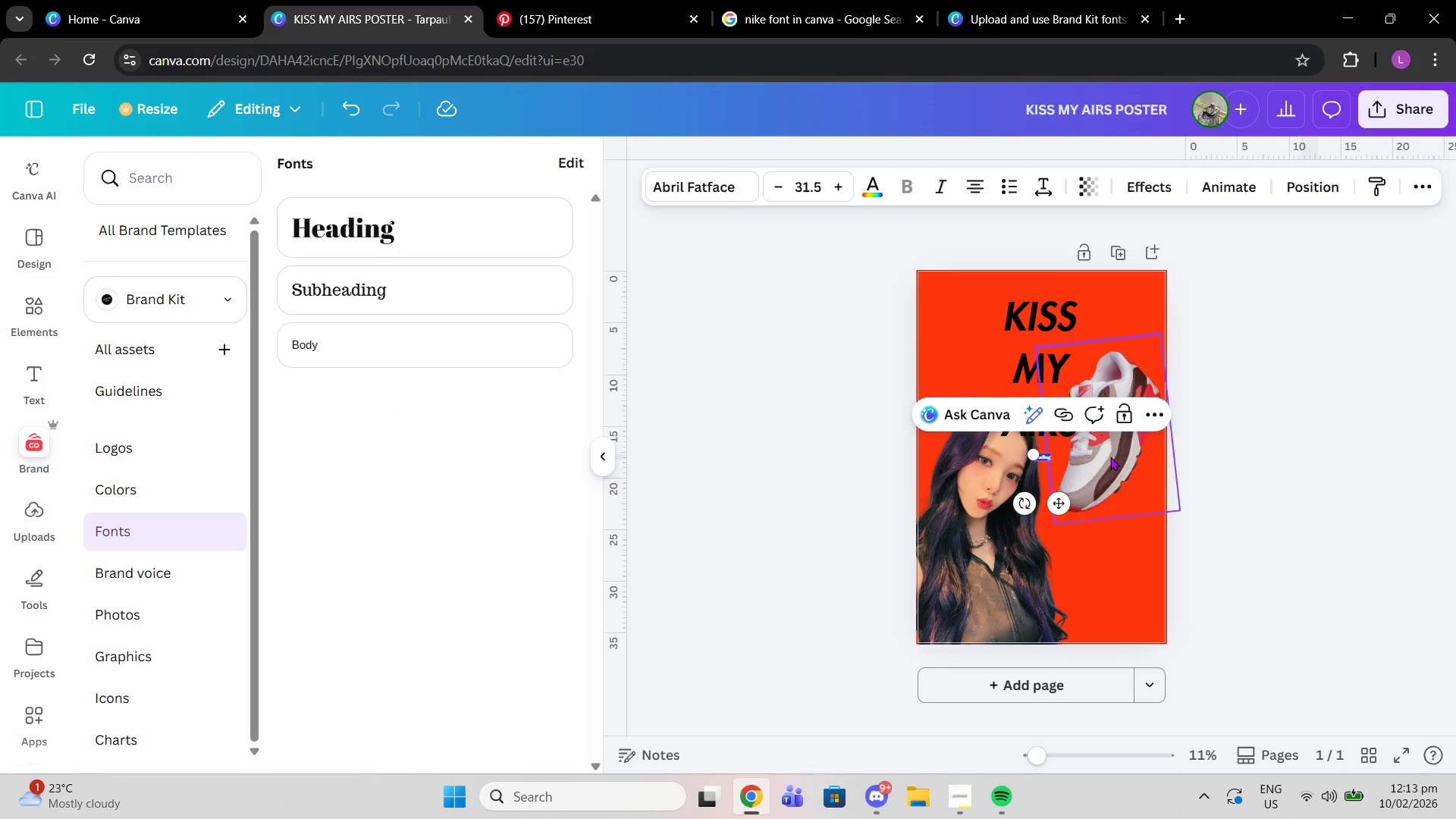 
key(Delete)
 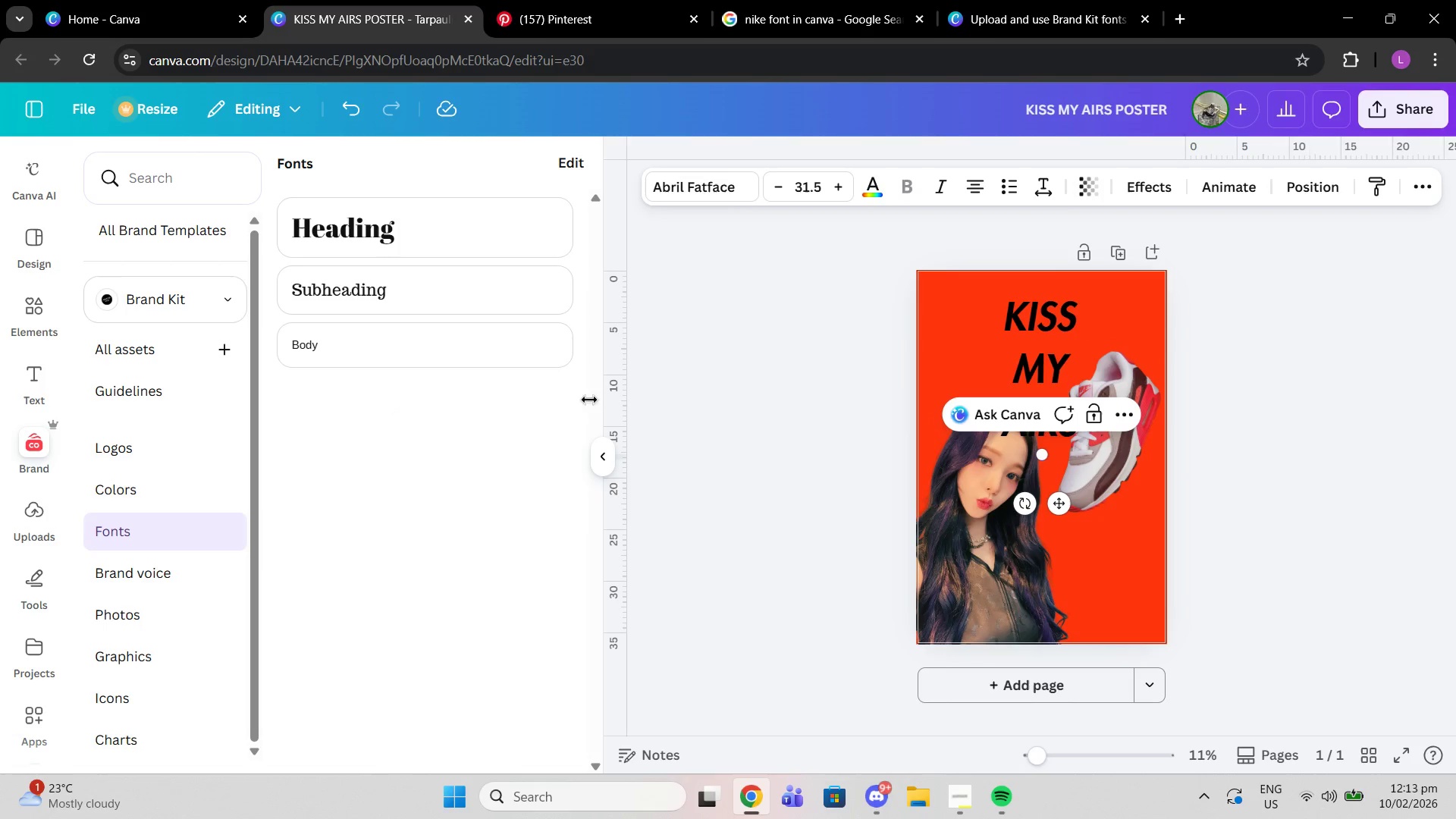 
scroll: coordinate [610, 407], scroll_direction: up, amount: 3.0
 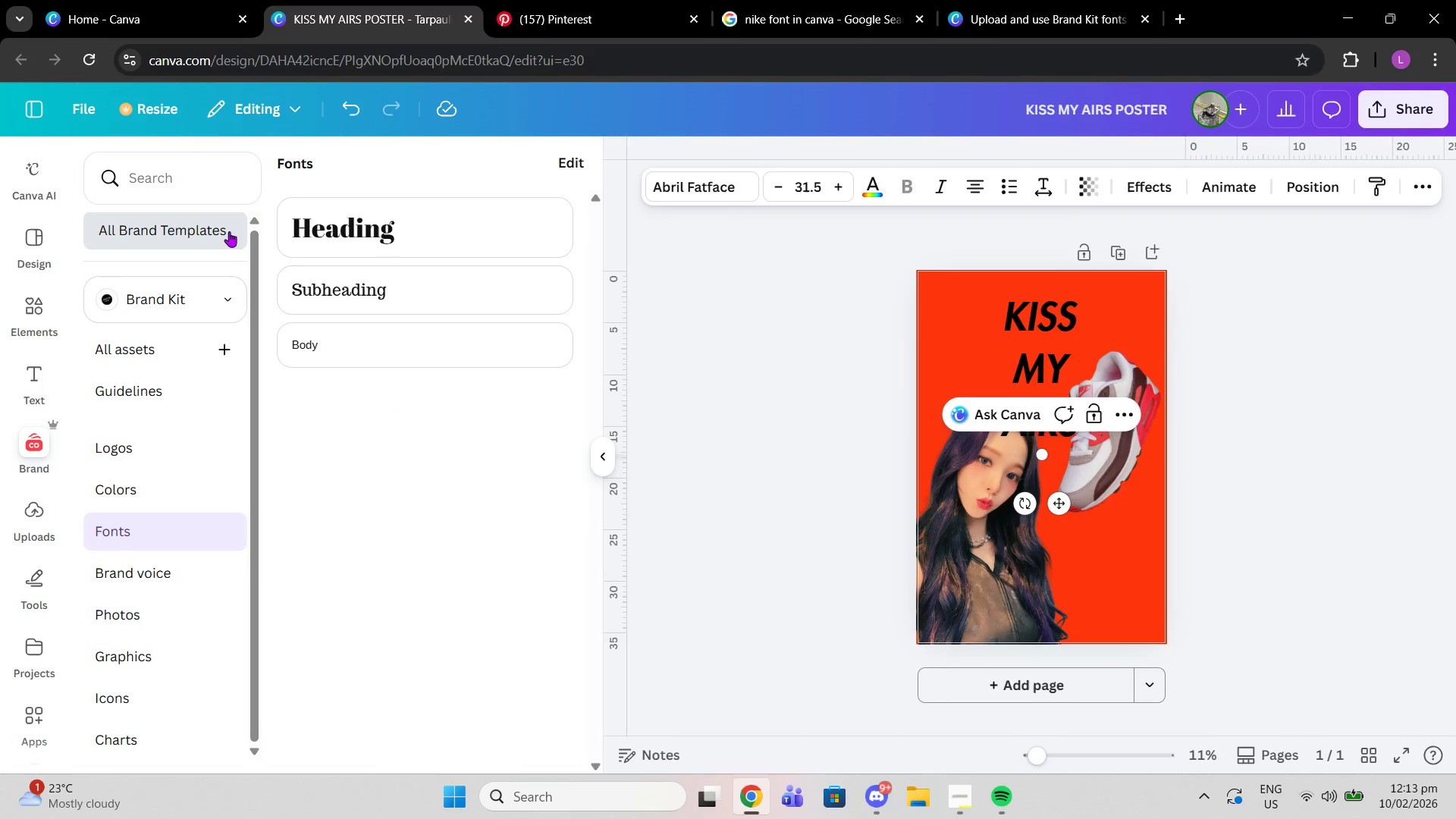 
left_click([229, 231])
 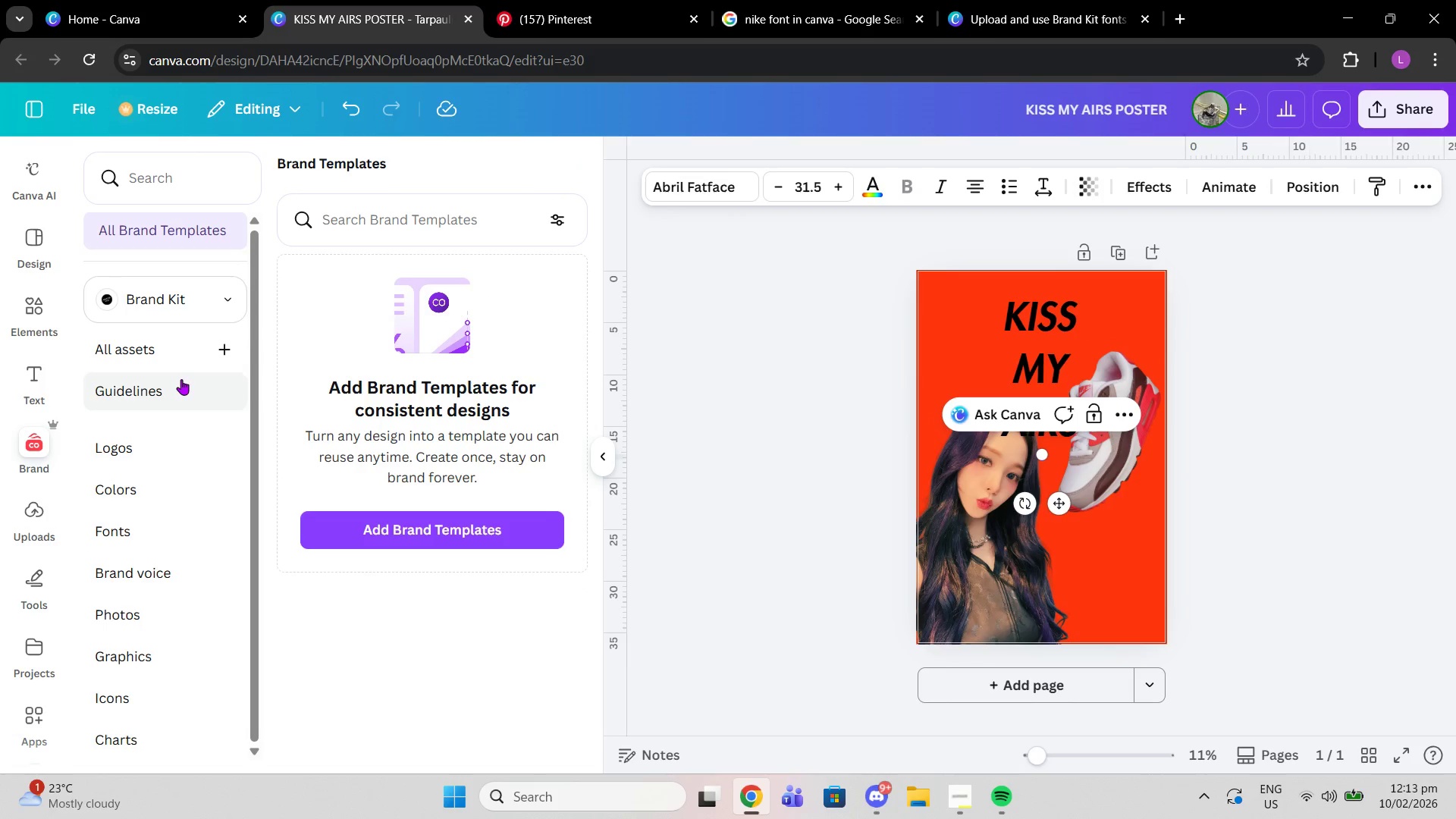 
scroll: coordinate [193, 350], scroll_direction: up, amount: 2.0
 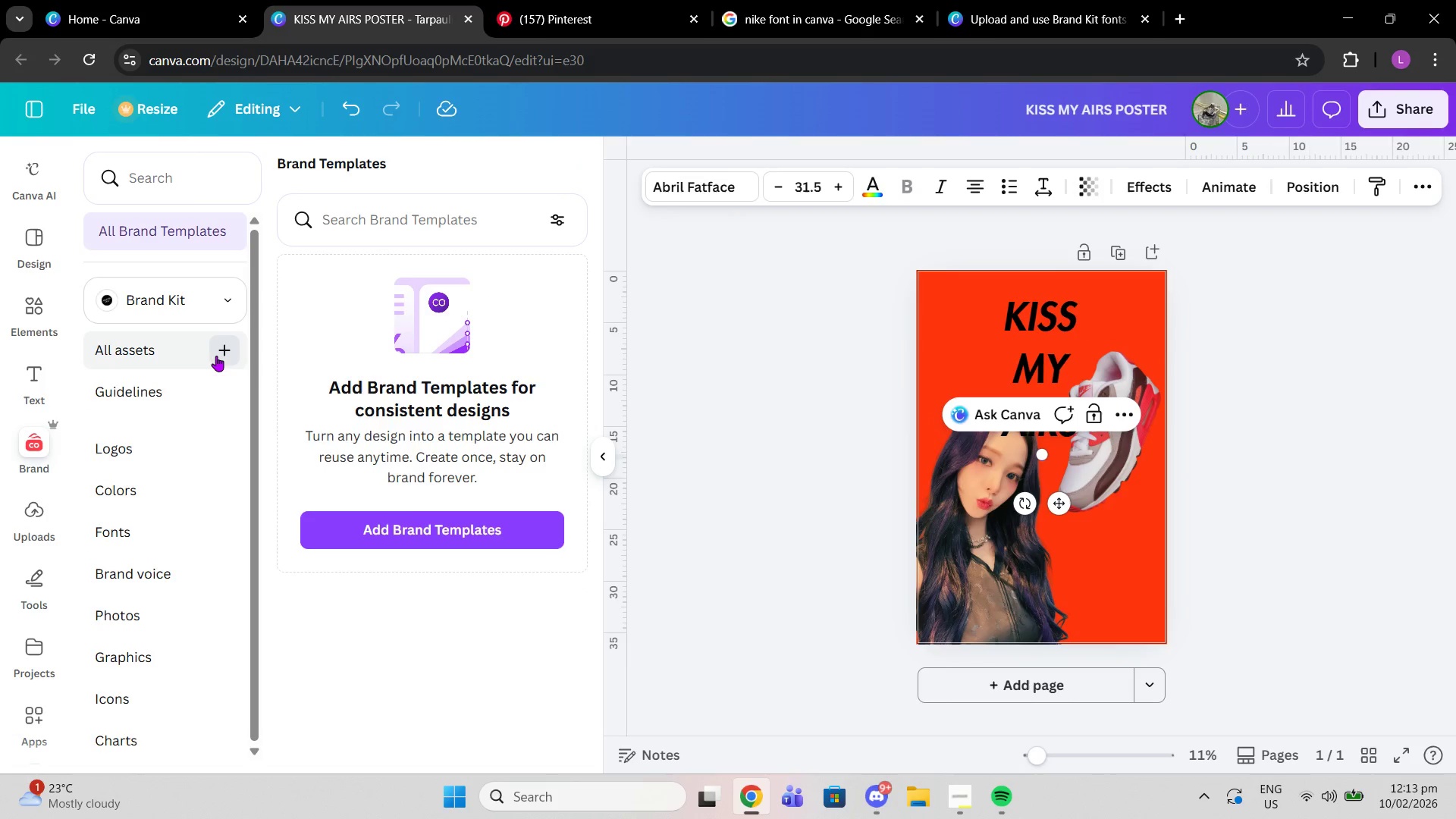 
left_click([216, 356])
 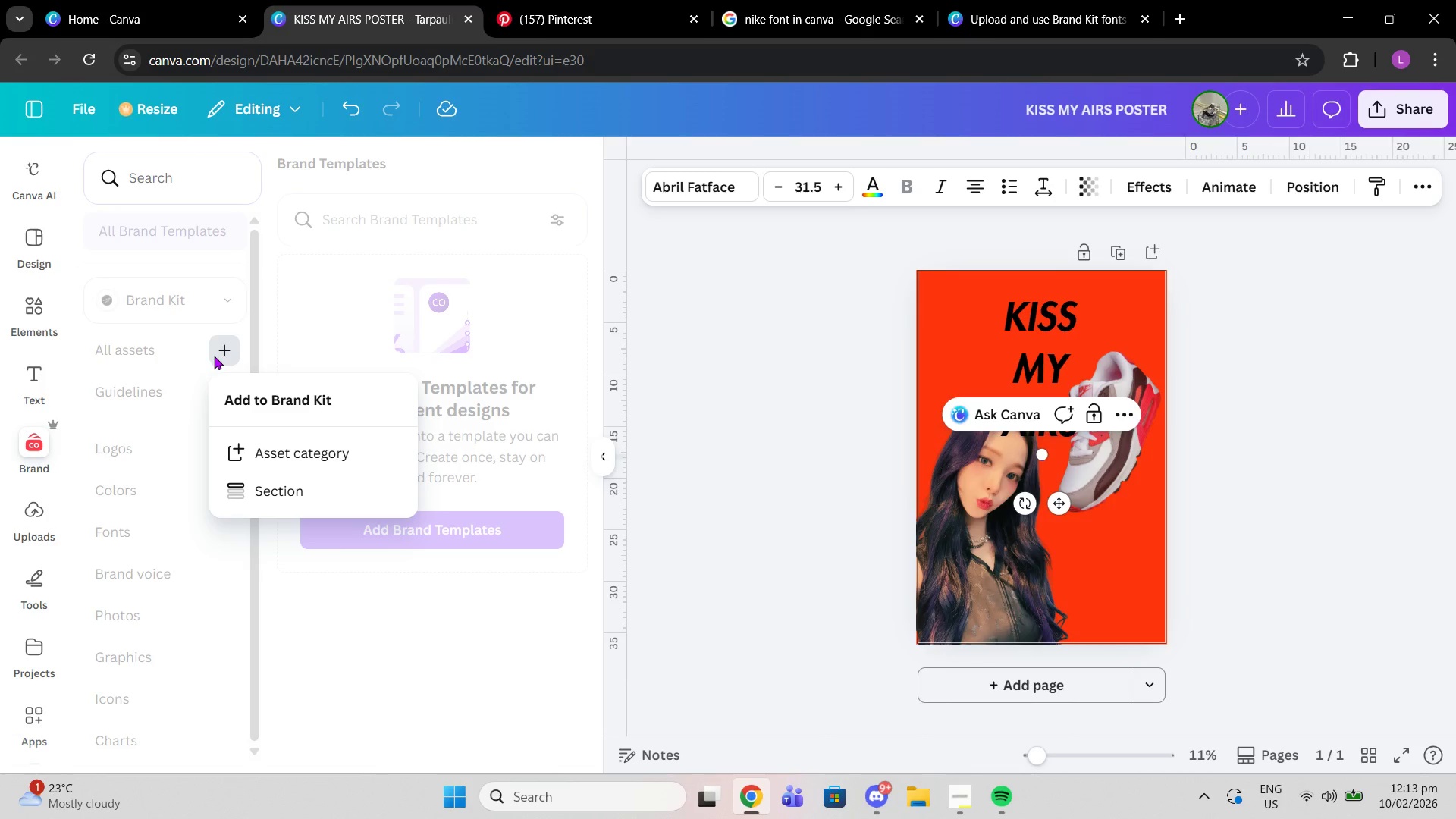 
left_click([214, 356])
 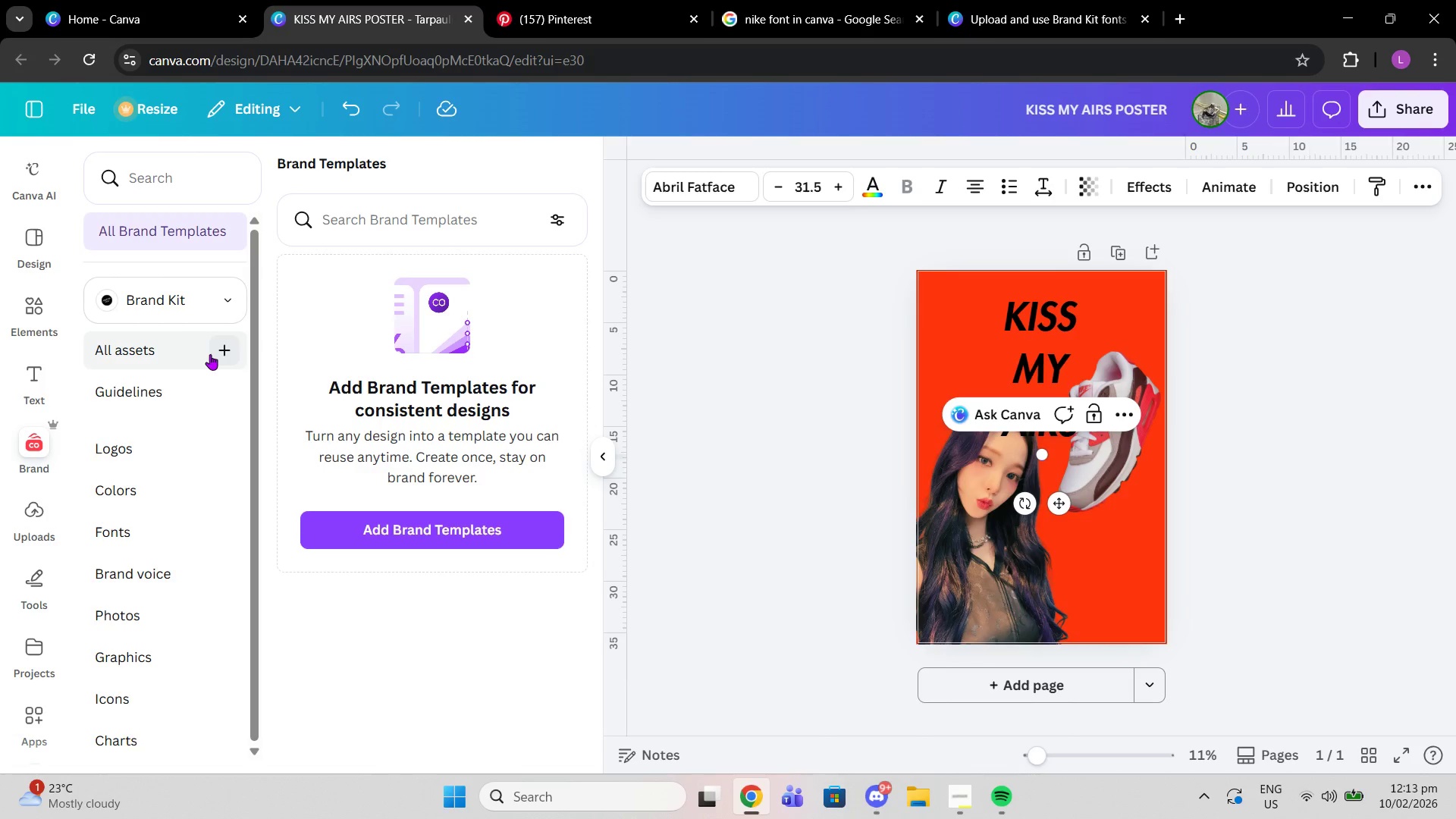 
scroll: coordinate [210, 354], scroll_direction: up, amount: 3.0
 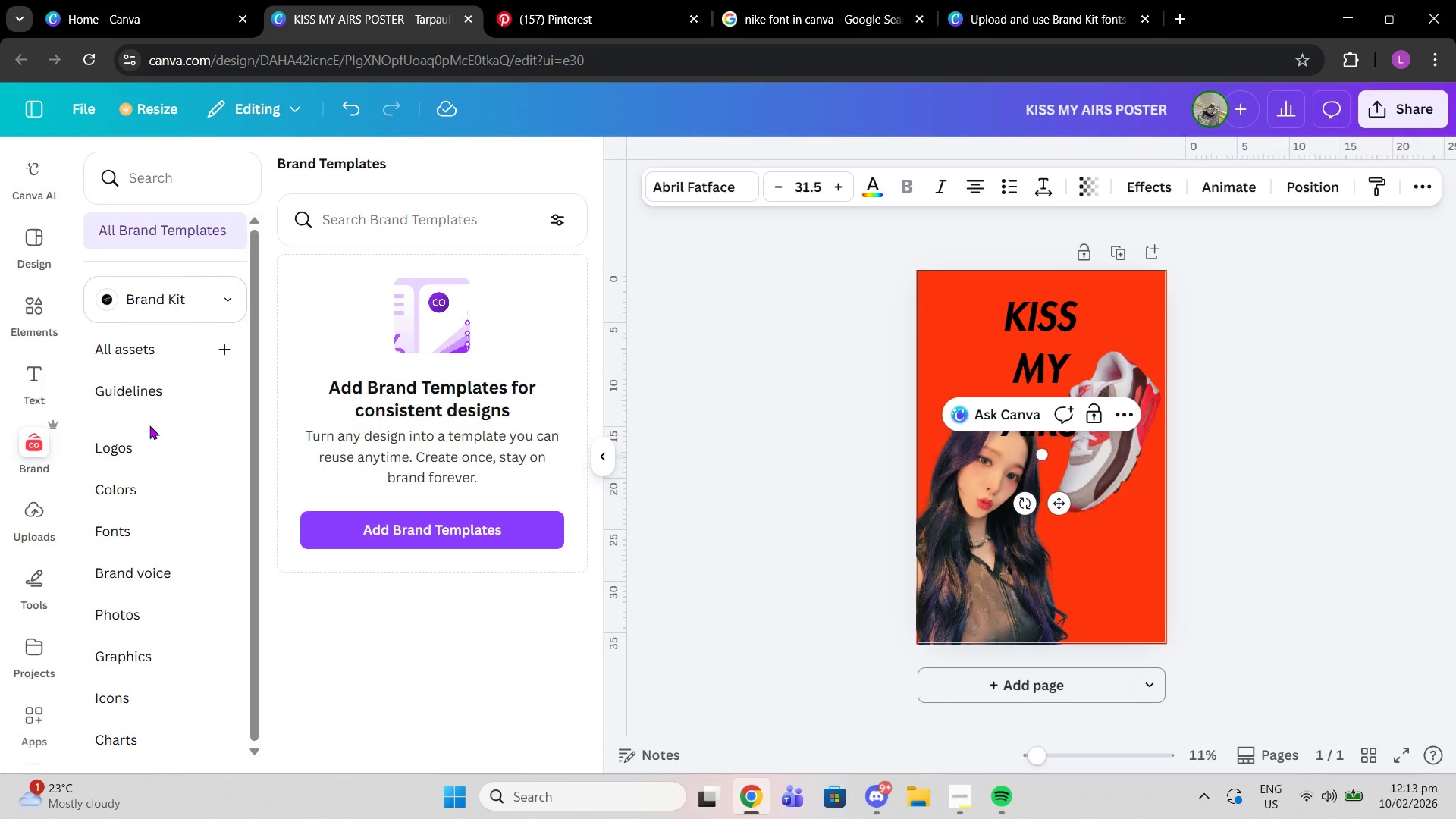 
scroll: coordinate [167, 536], scroll_direction: down, amount: 3.0
 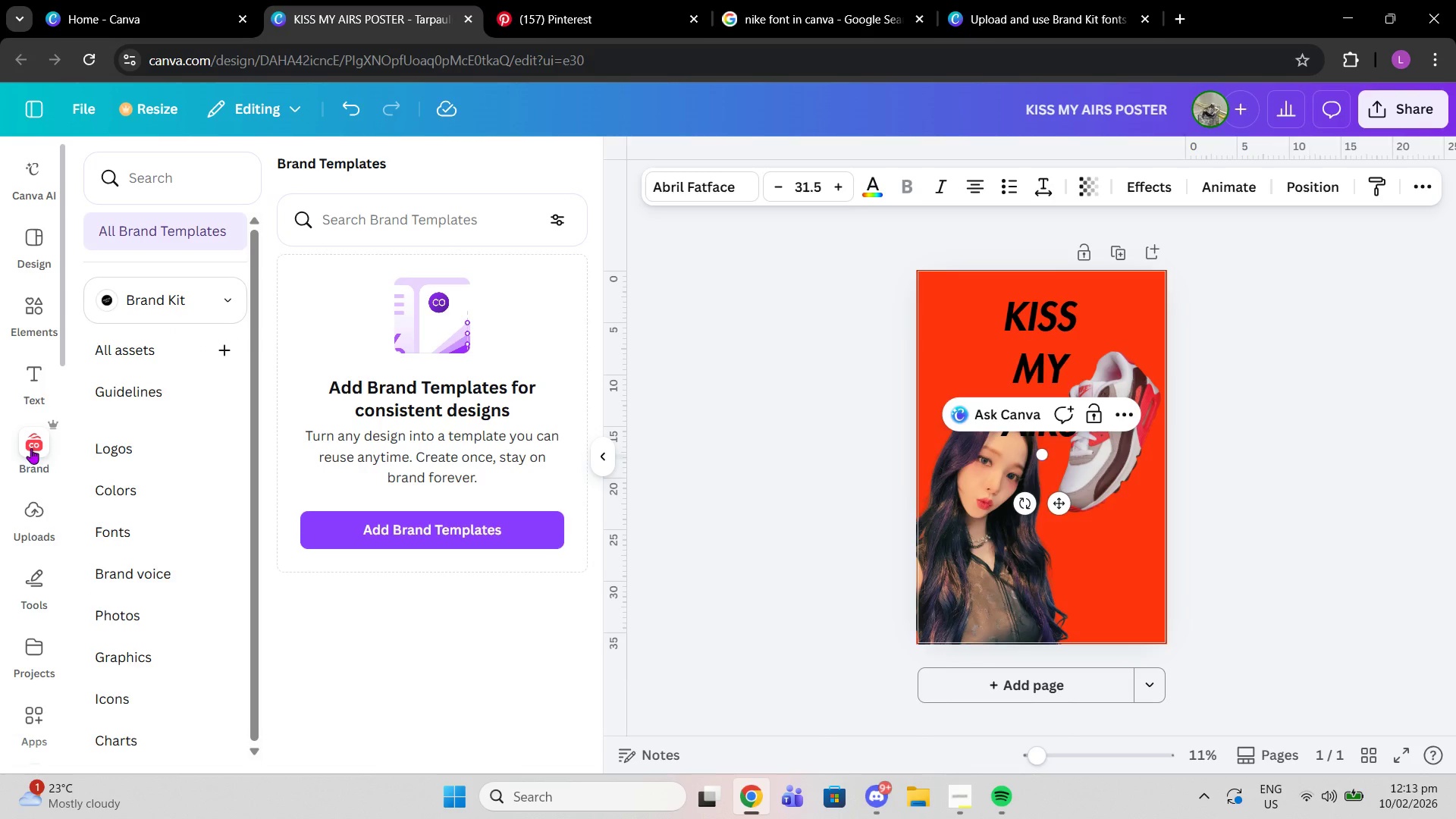 
left_click([31, 448])
 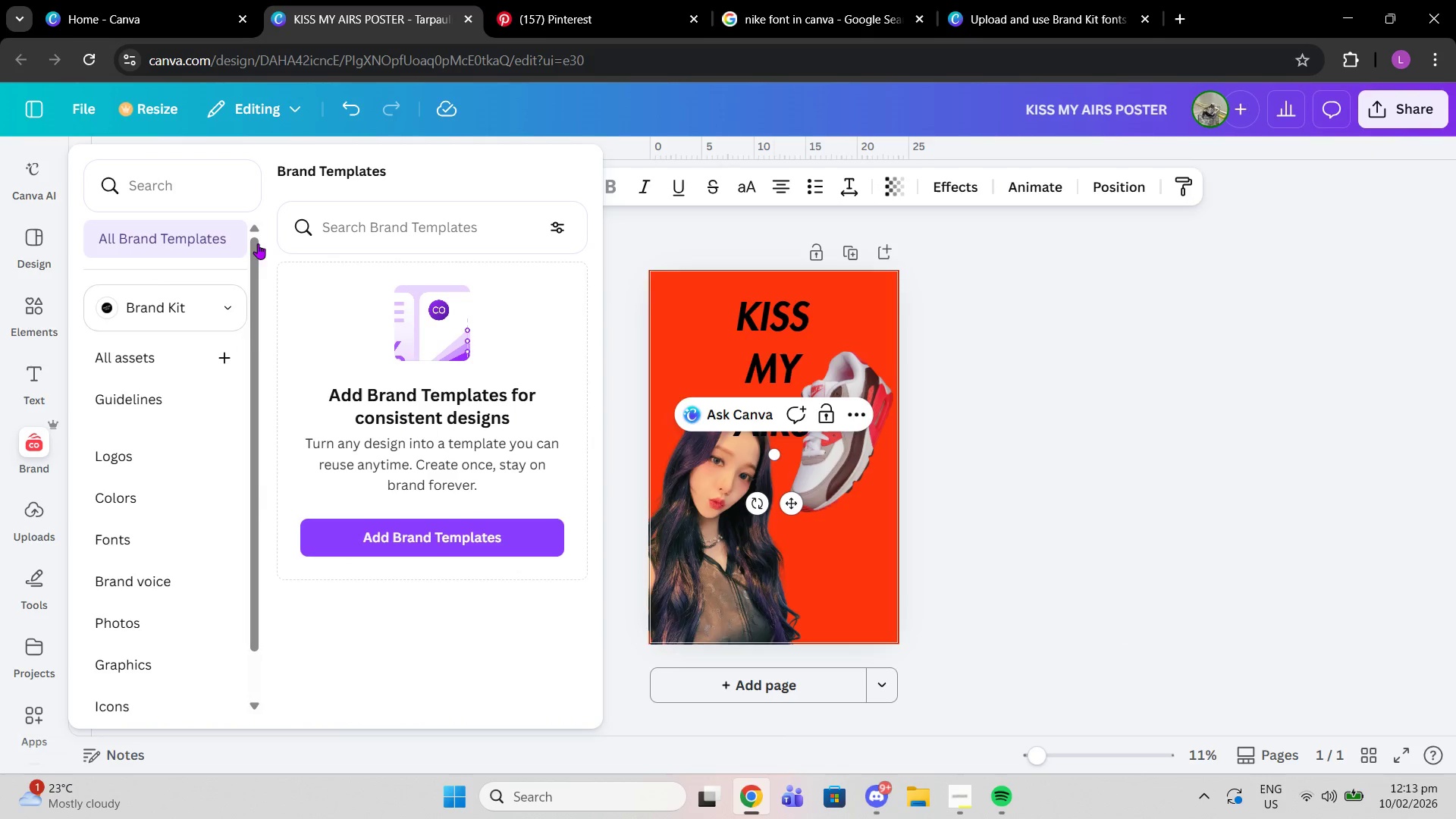 
left_click([1034, 478])
 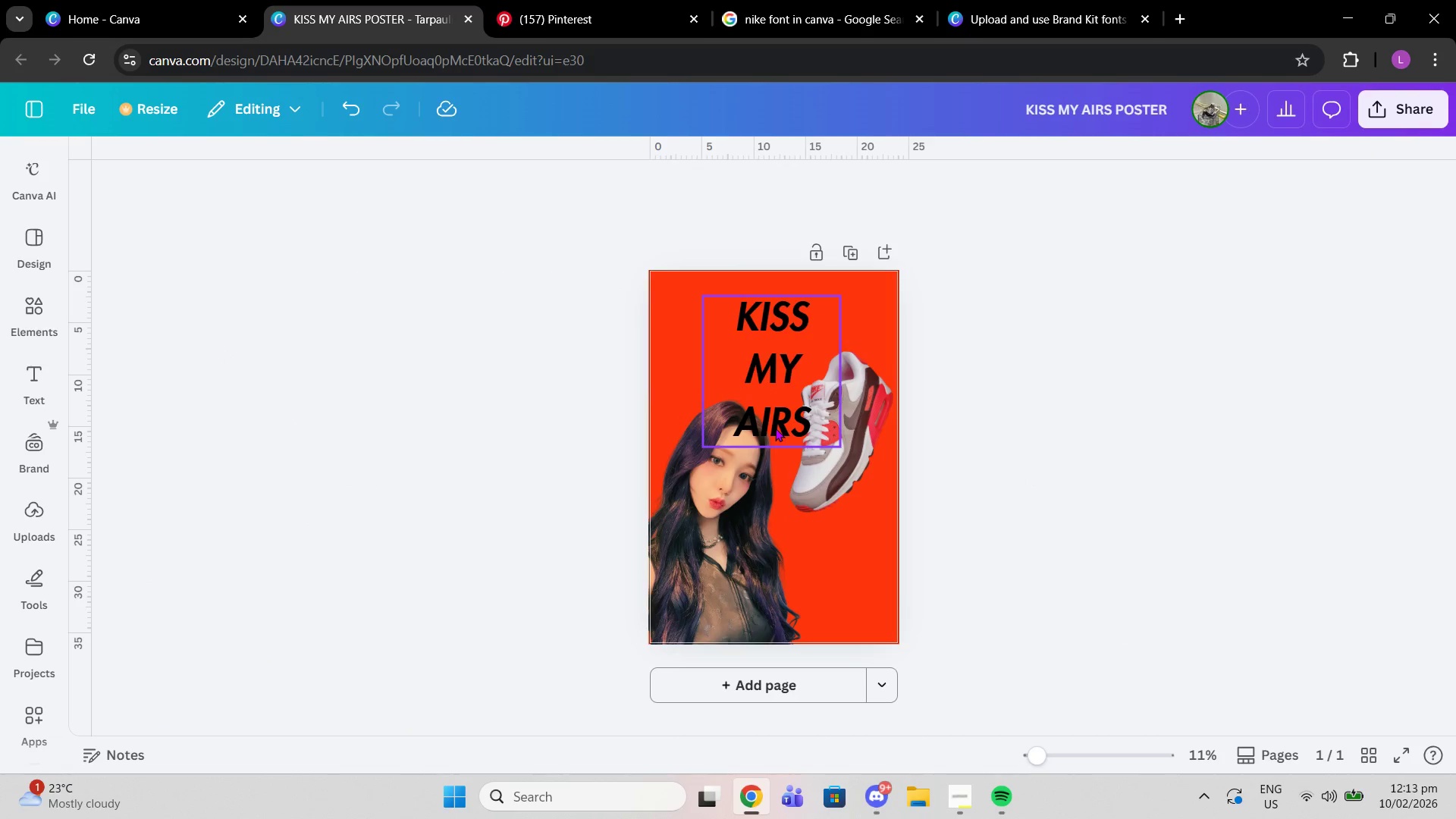 
left_click([775, 428])
 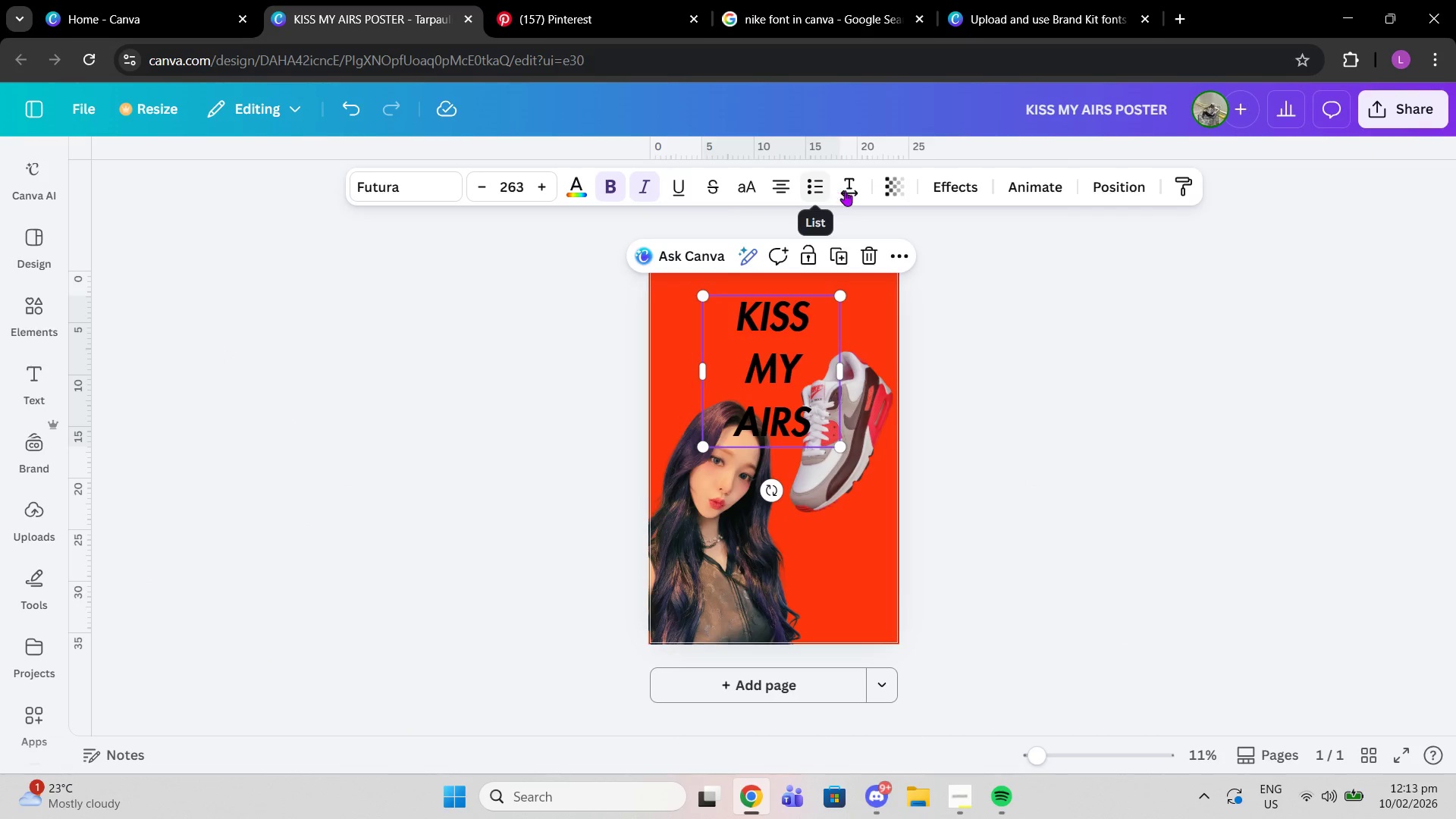 
left_click([855, 193])
 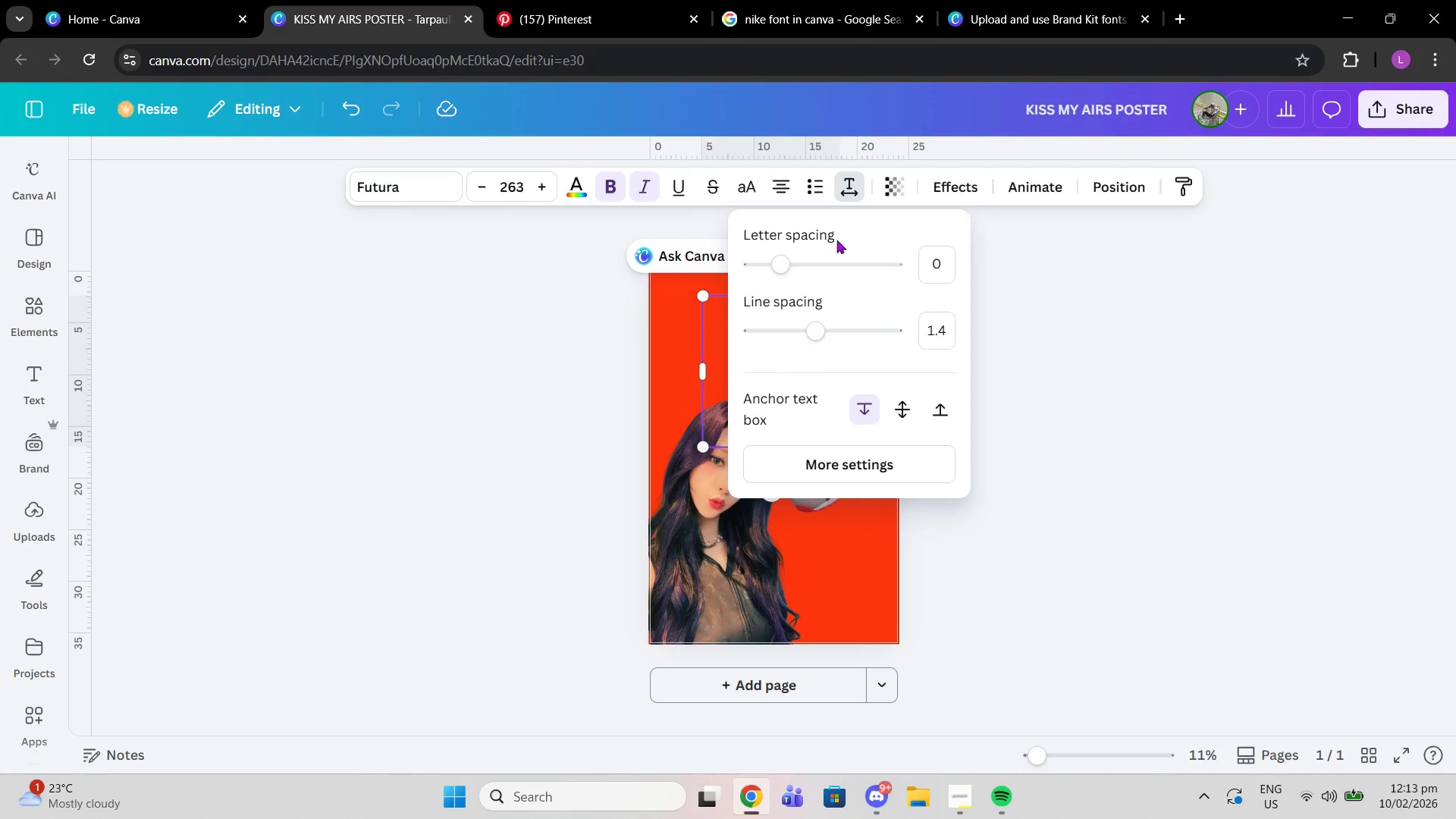 
wait(5.49)
 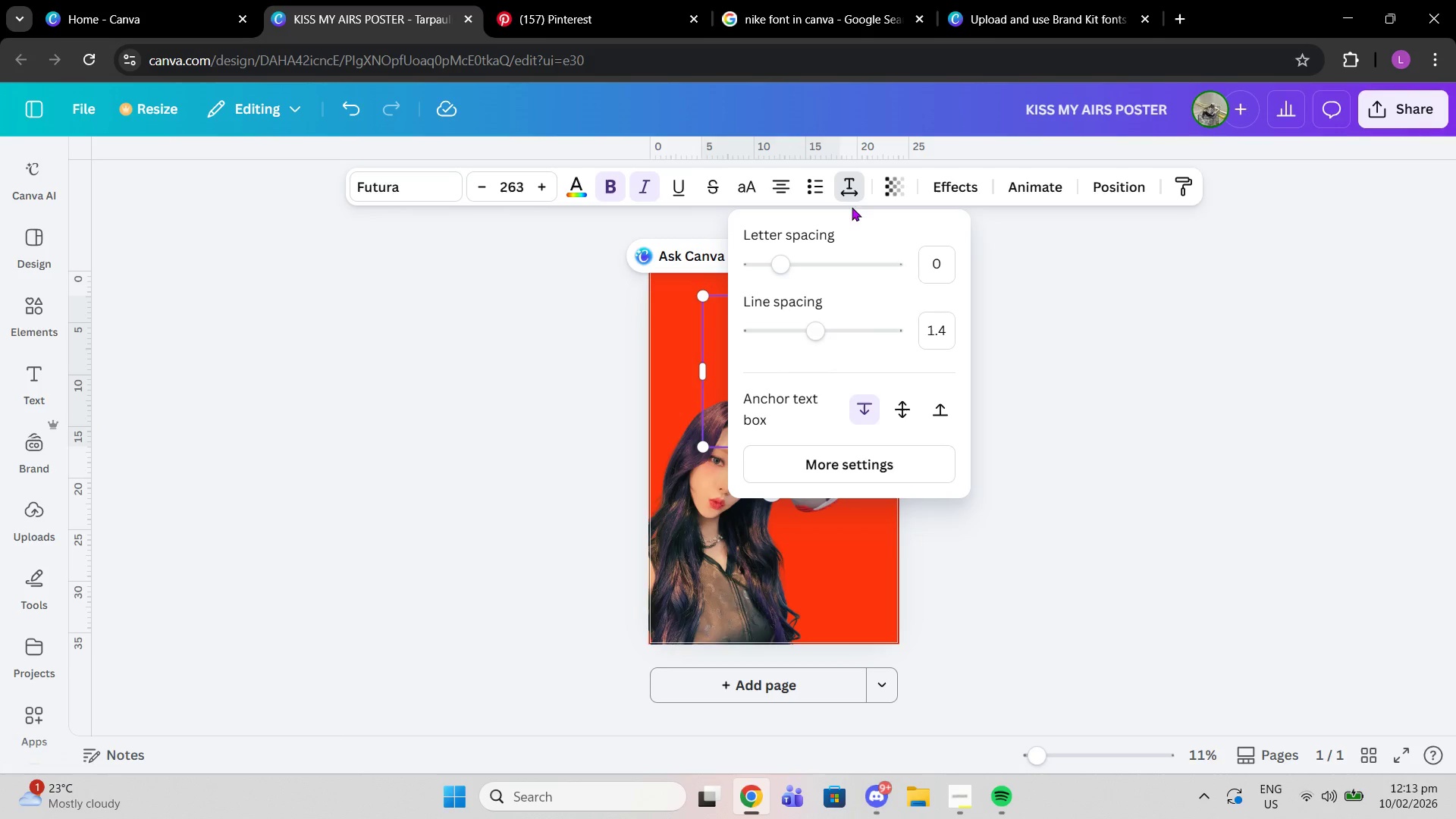 
left_click_drag(start_coordinate=[810, 330], to_coordinate=[771, 335])
 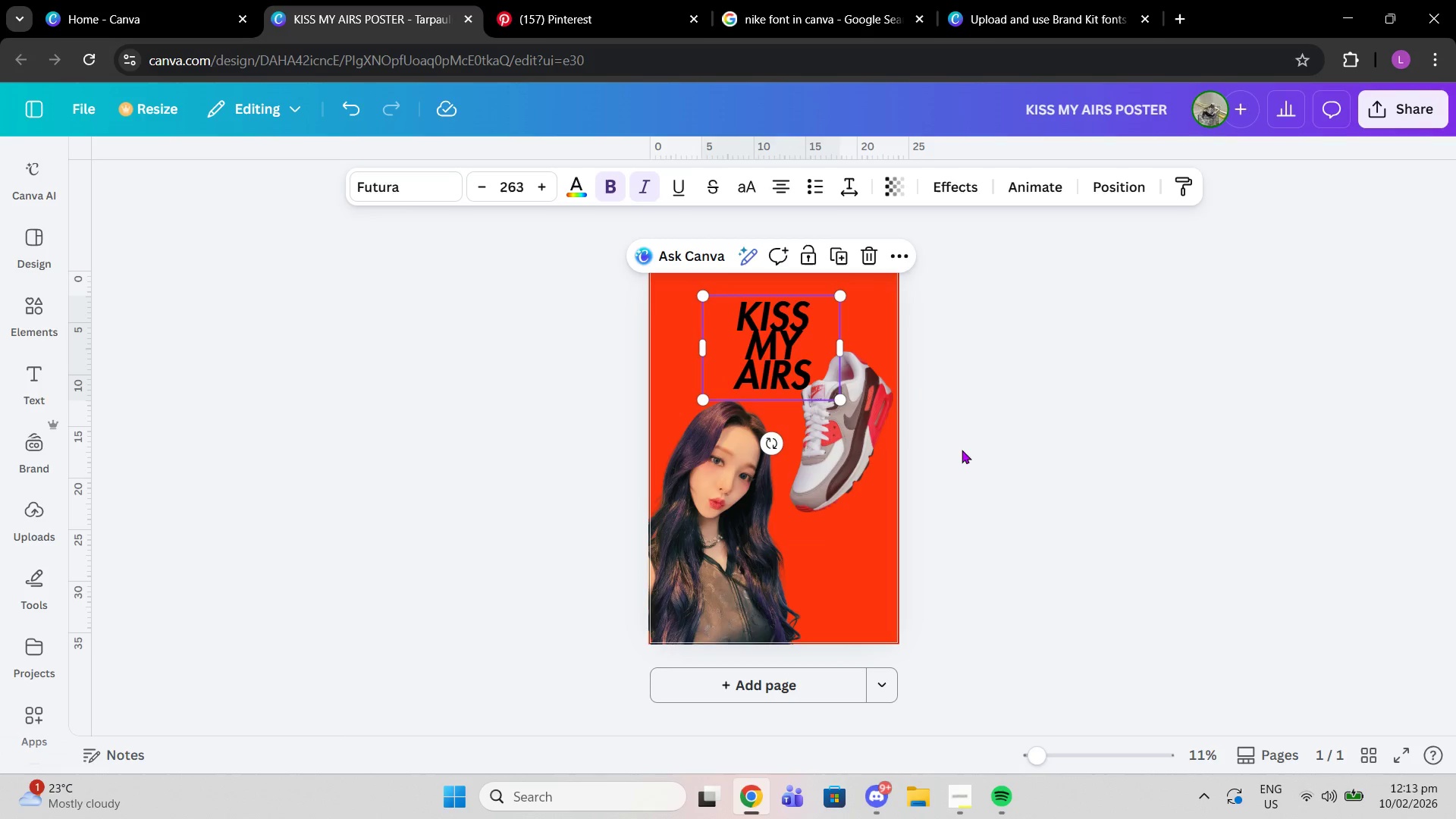 
left_click_drag(start_coordinate=[1044, 748], to_coordinate=[1062, 749])
 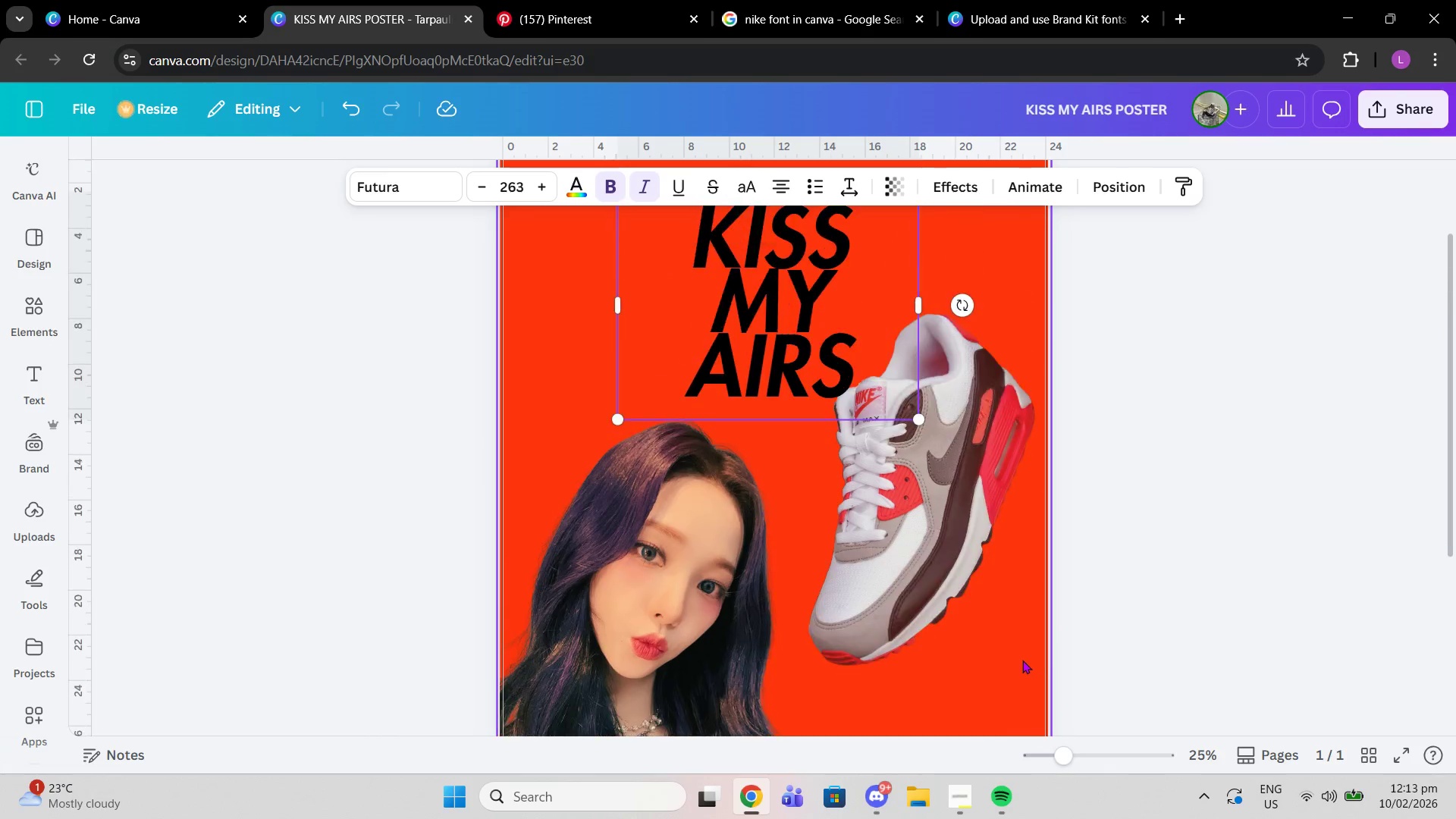 
scroll: coordinate [1026, 669], scroll_direction: up, amount: 1.0
 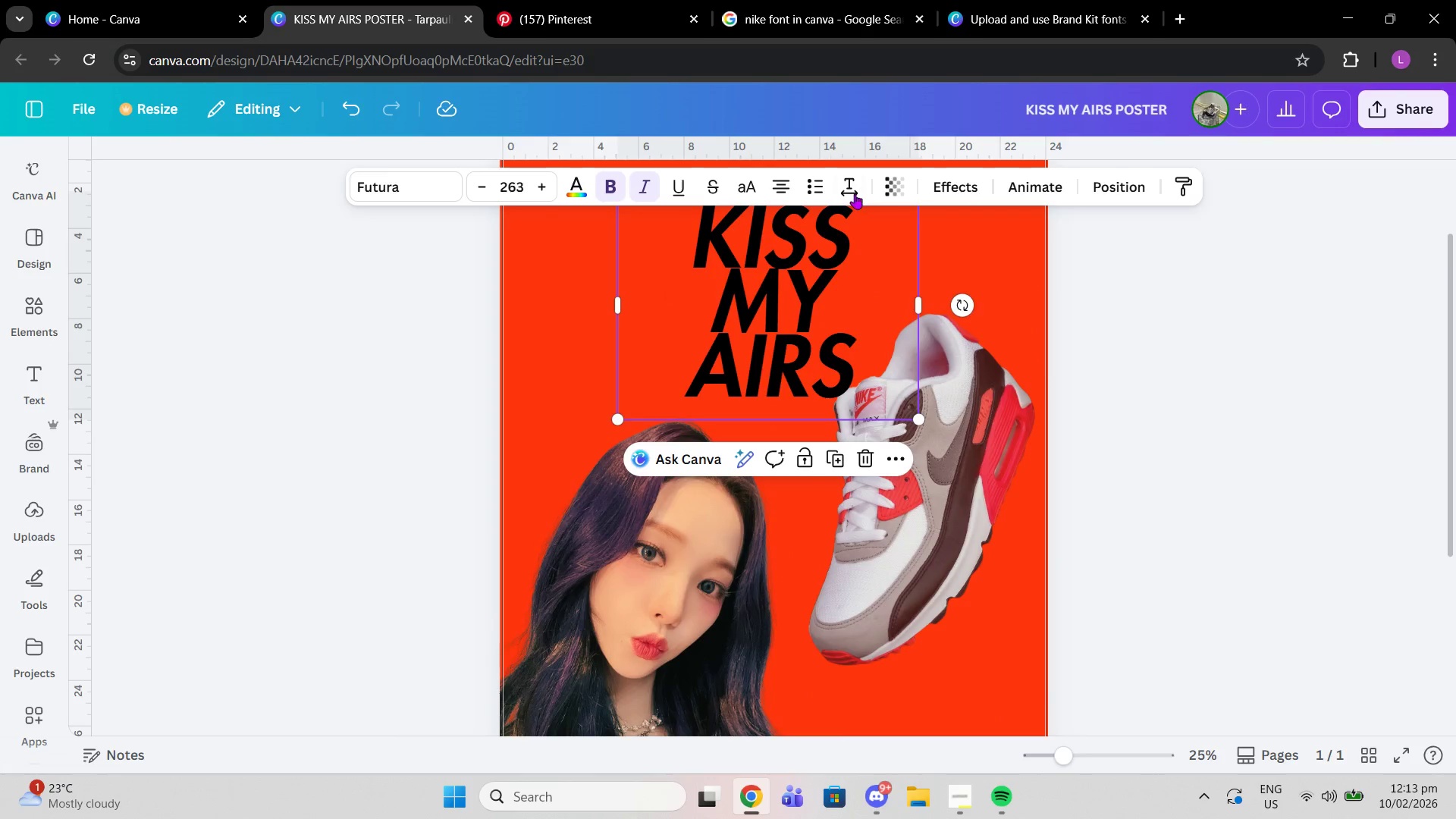 
left_click([855, 193])
 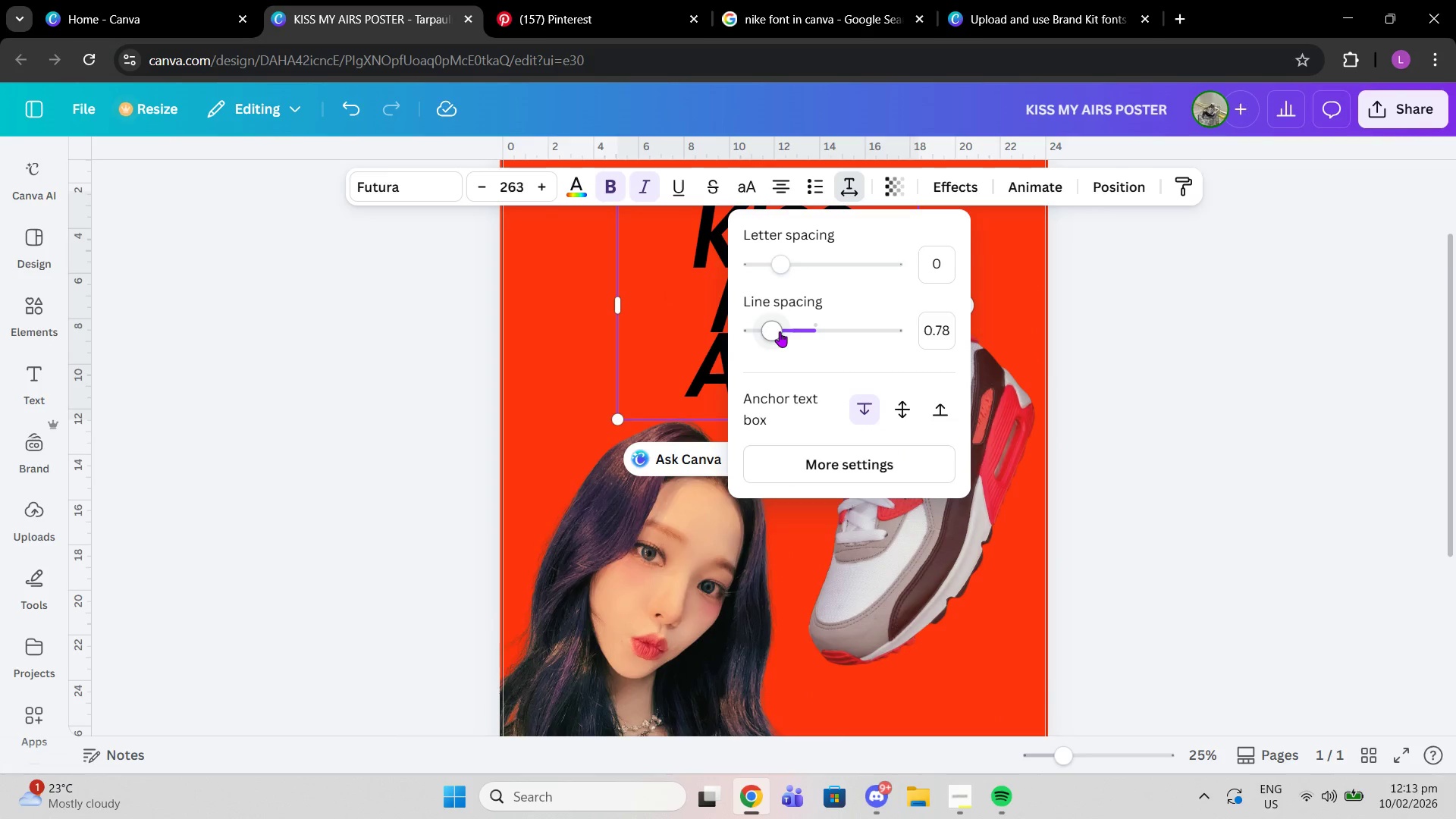 
left_click_drag(start_coordinate=[780, 331], to_coordinate=[773, 331])